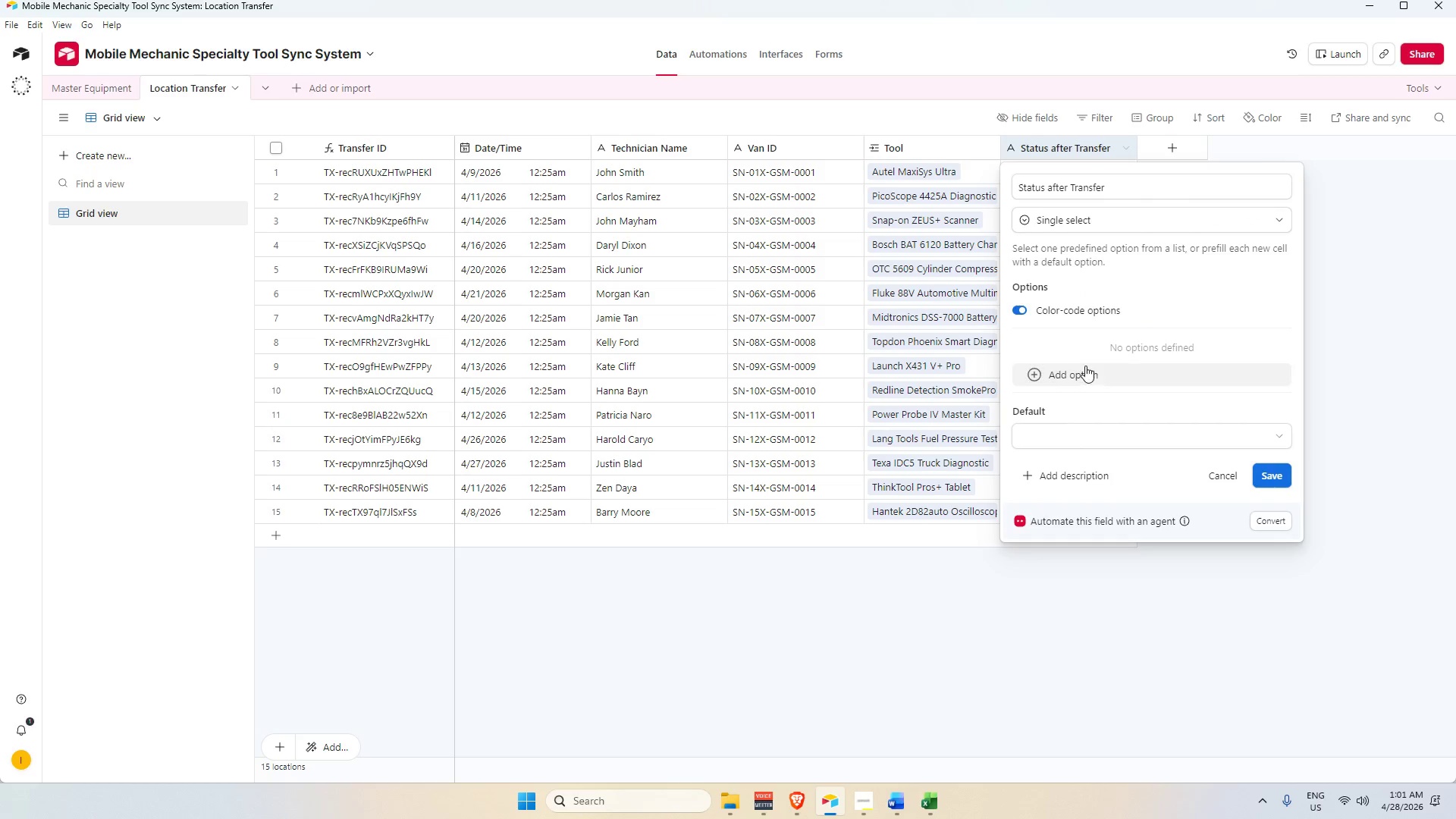 
left_click([1084, 376])
 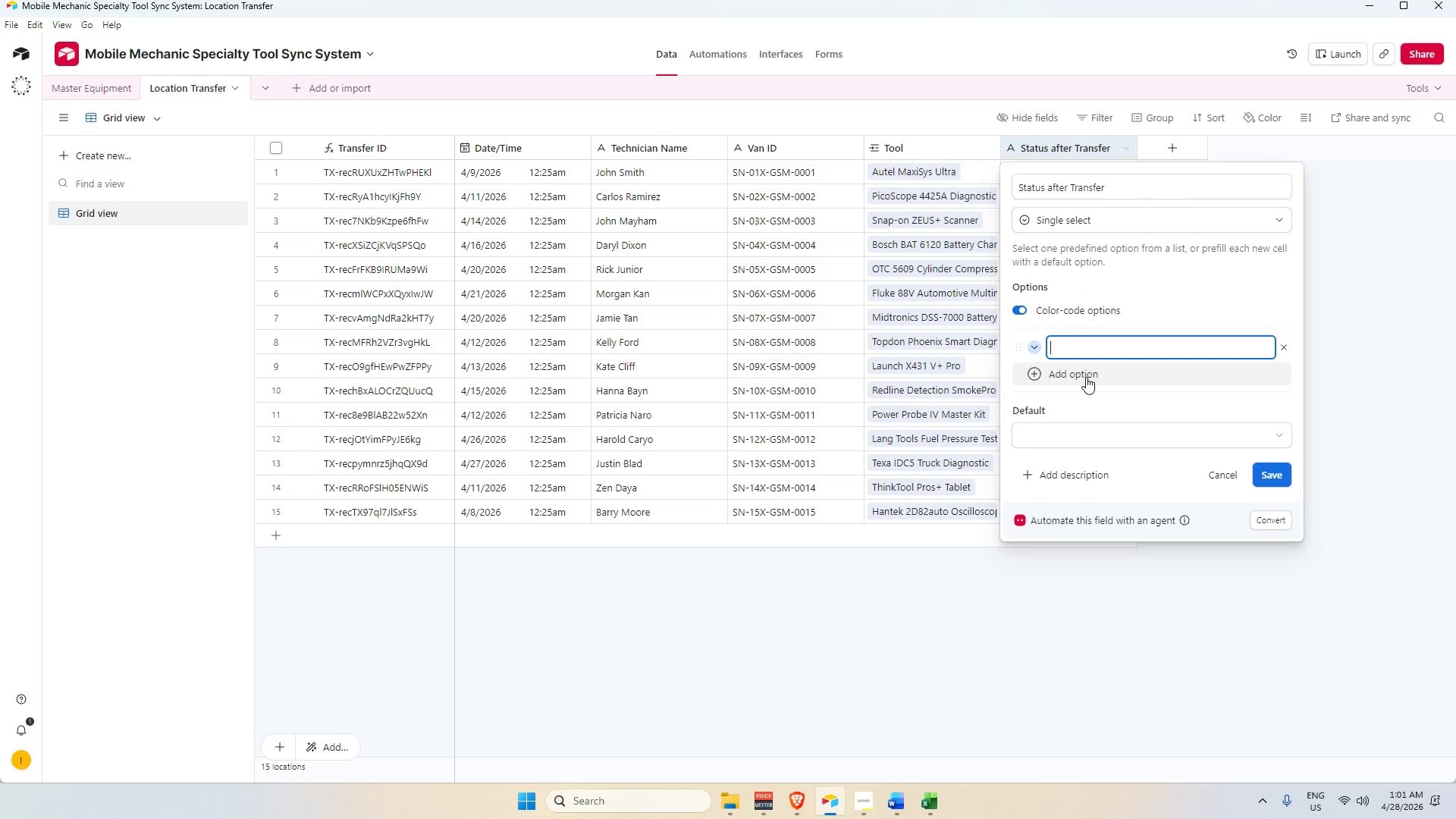 
type(In Use)
 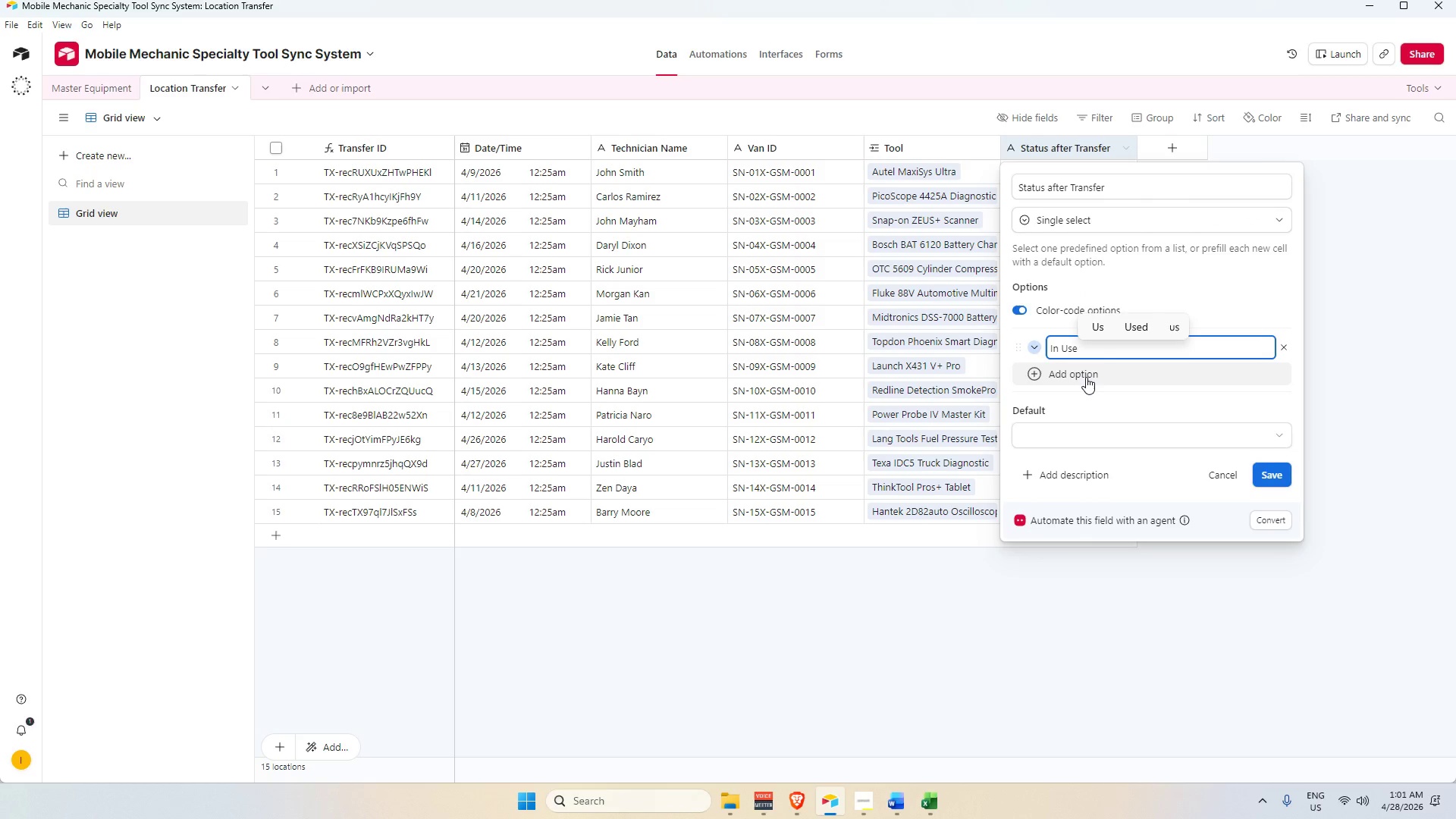 
key(Enter)
 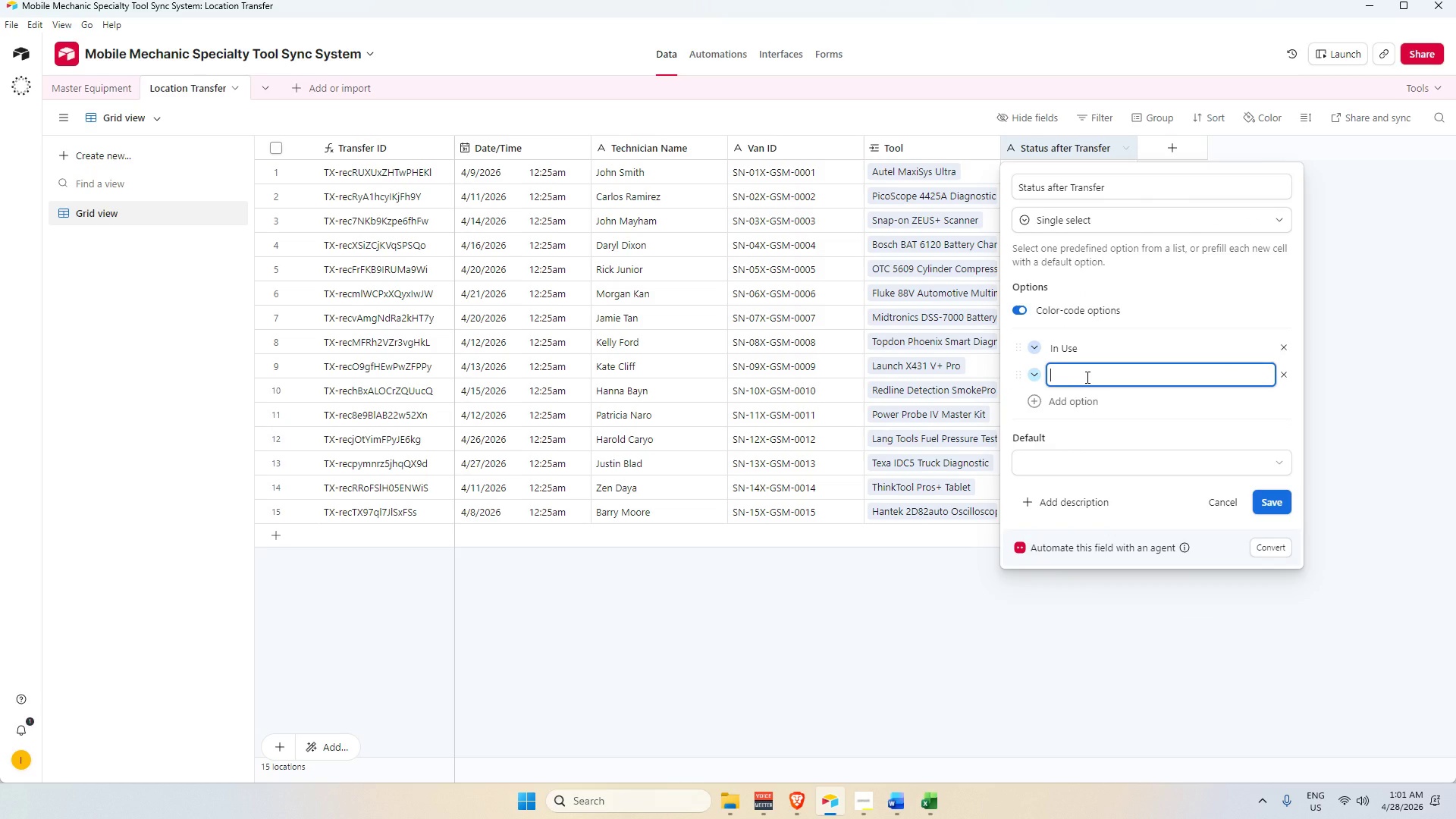 
type(Available)
 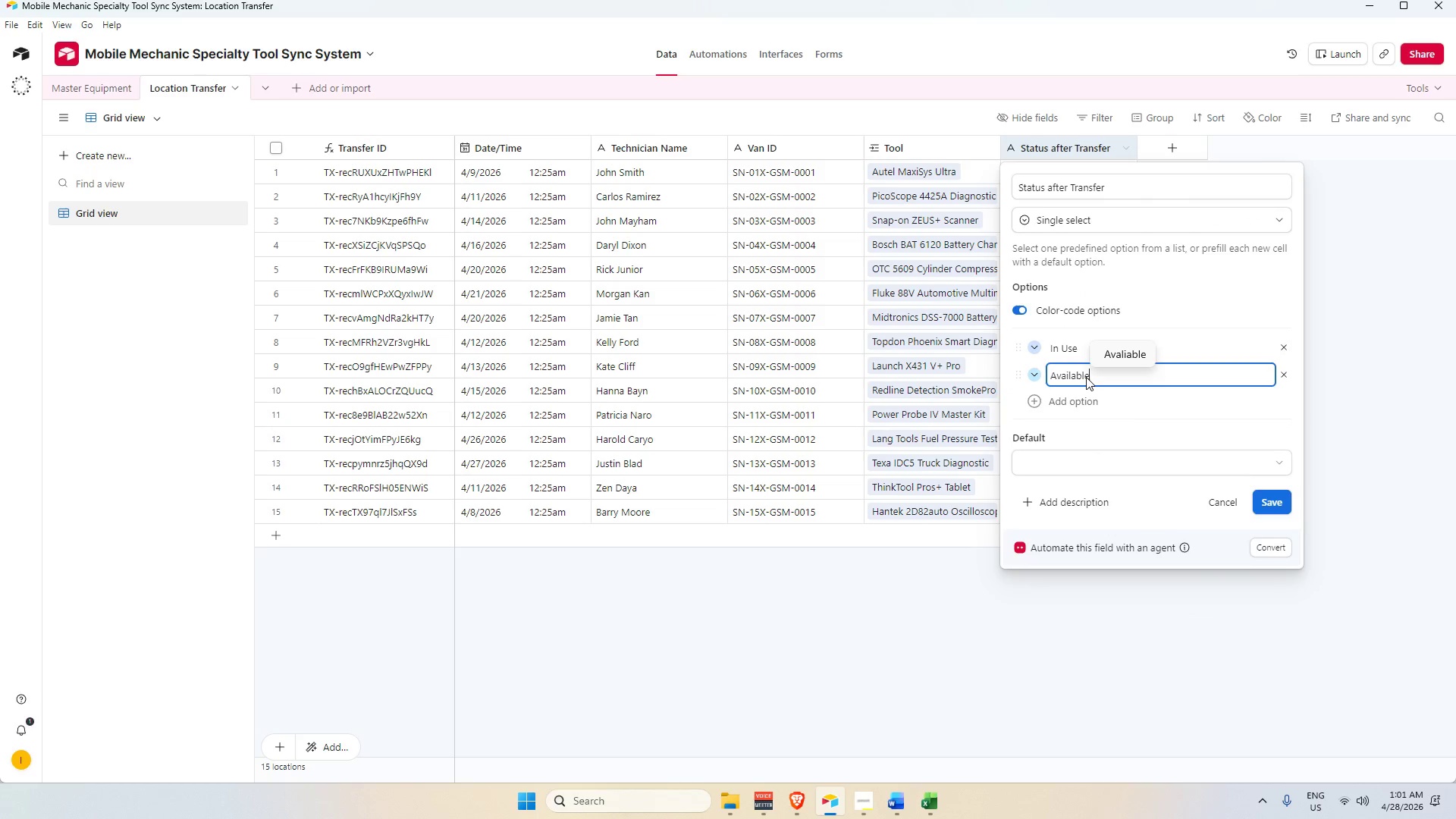 
key(Enter)
 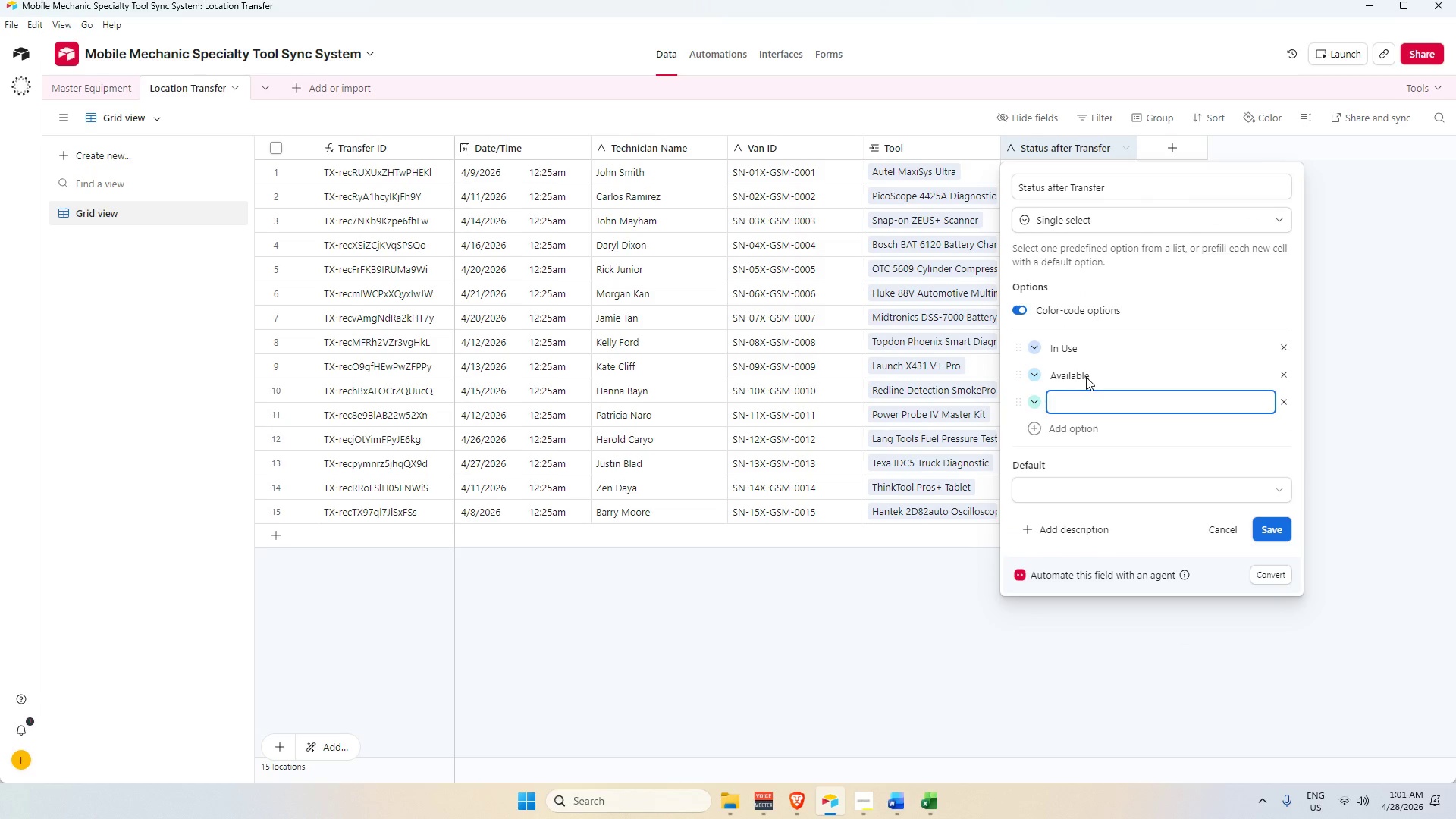 
hold_key(key=ShiftLeft, duration=1.8)
 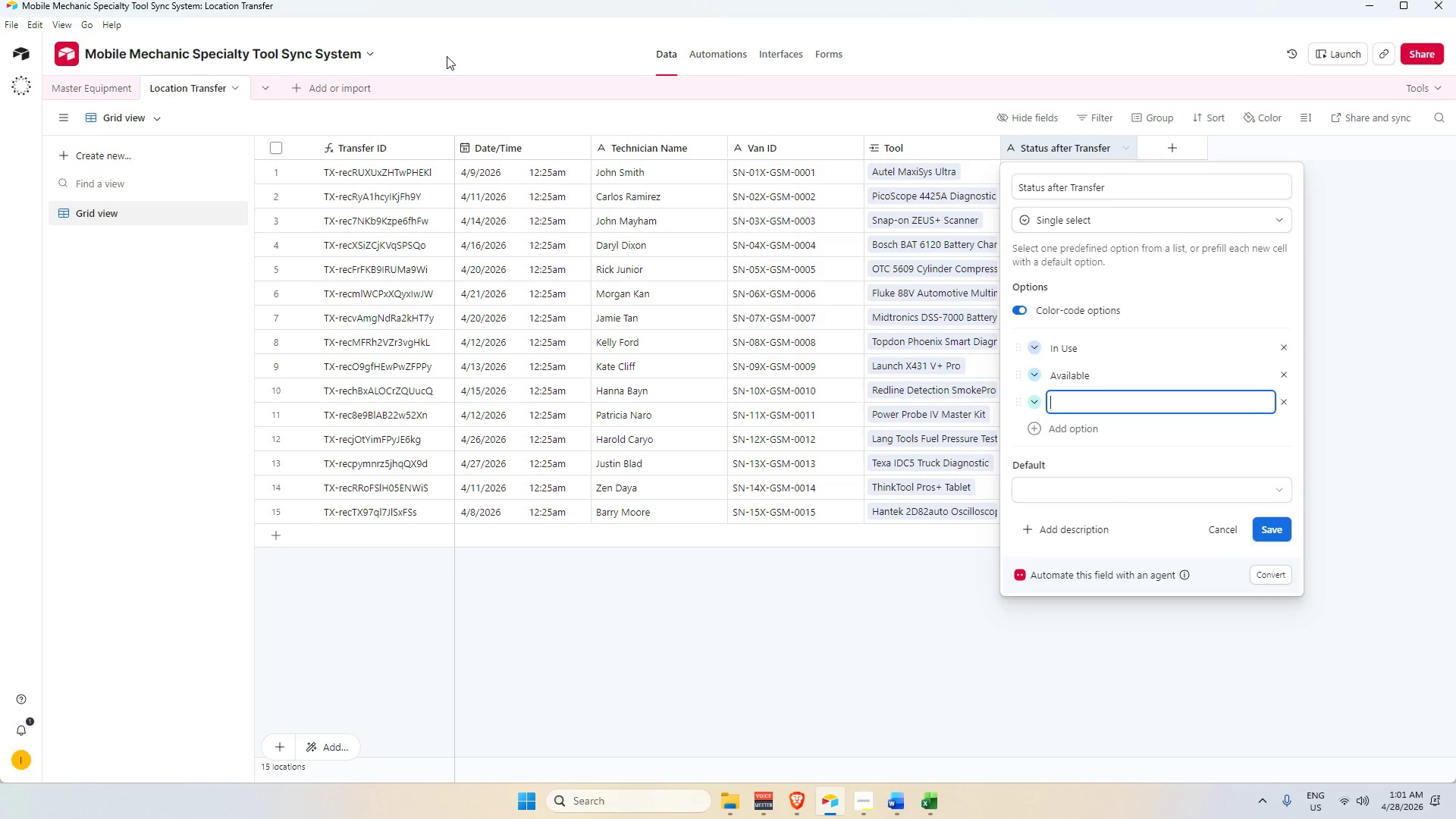 
left_click([81, 94])
 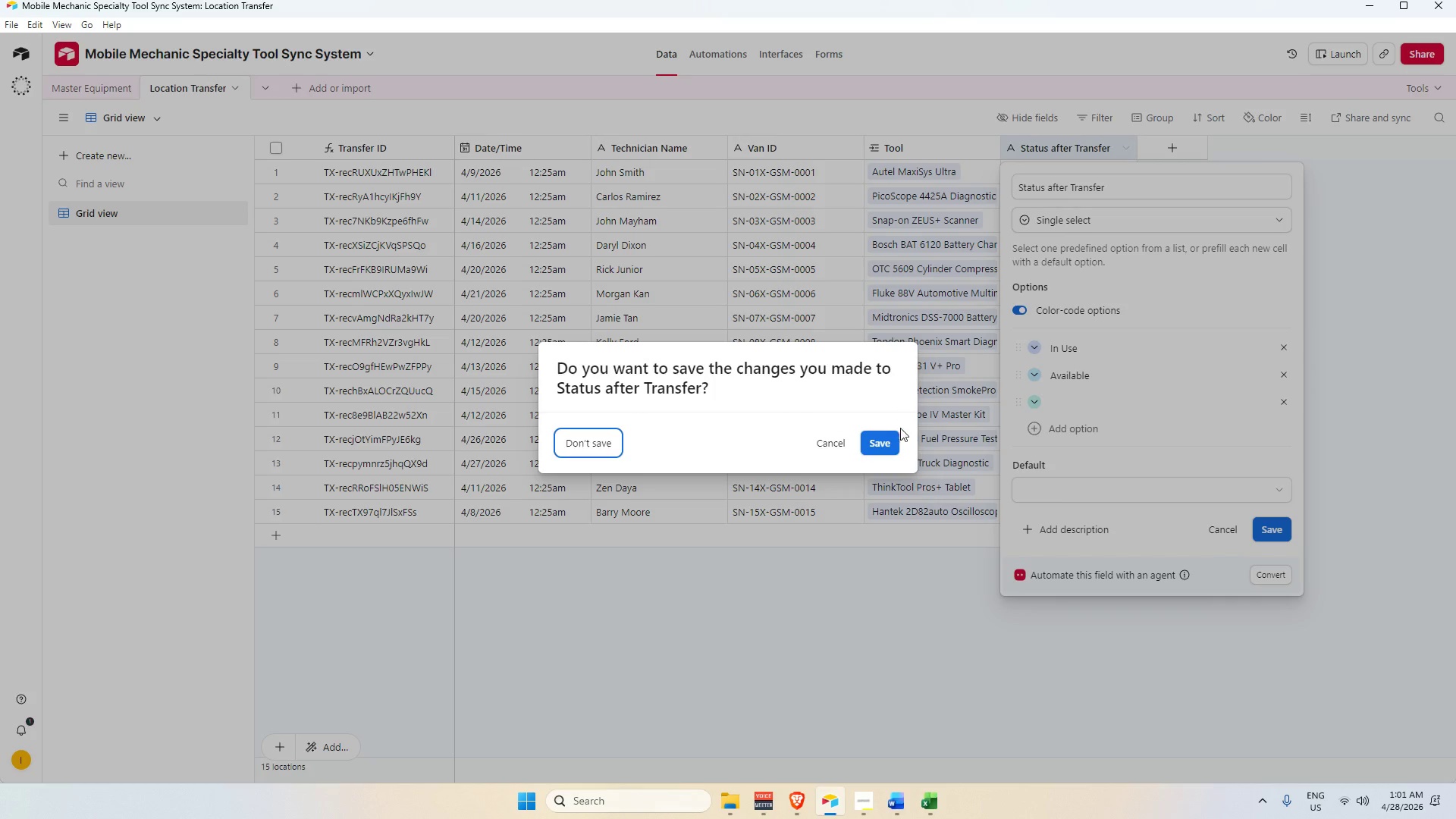 
left_click([884, 438])
 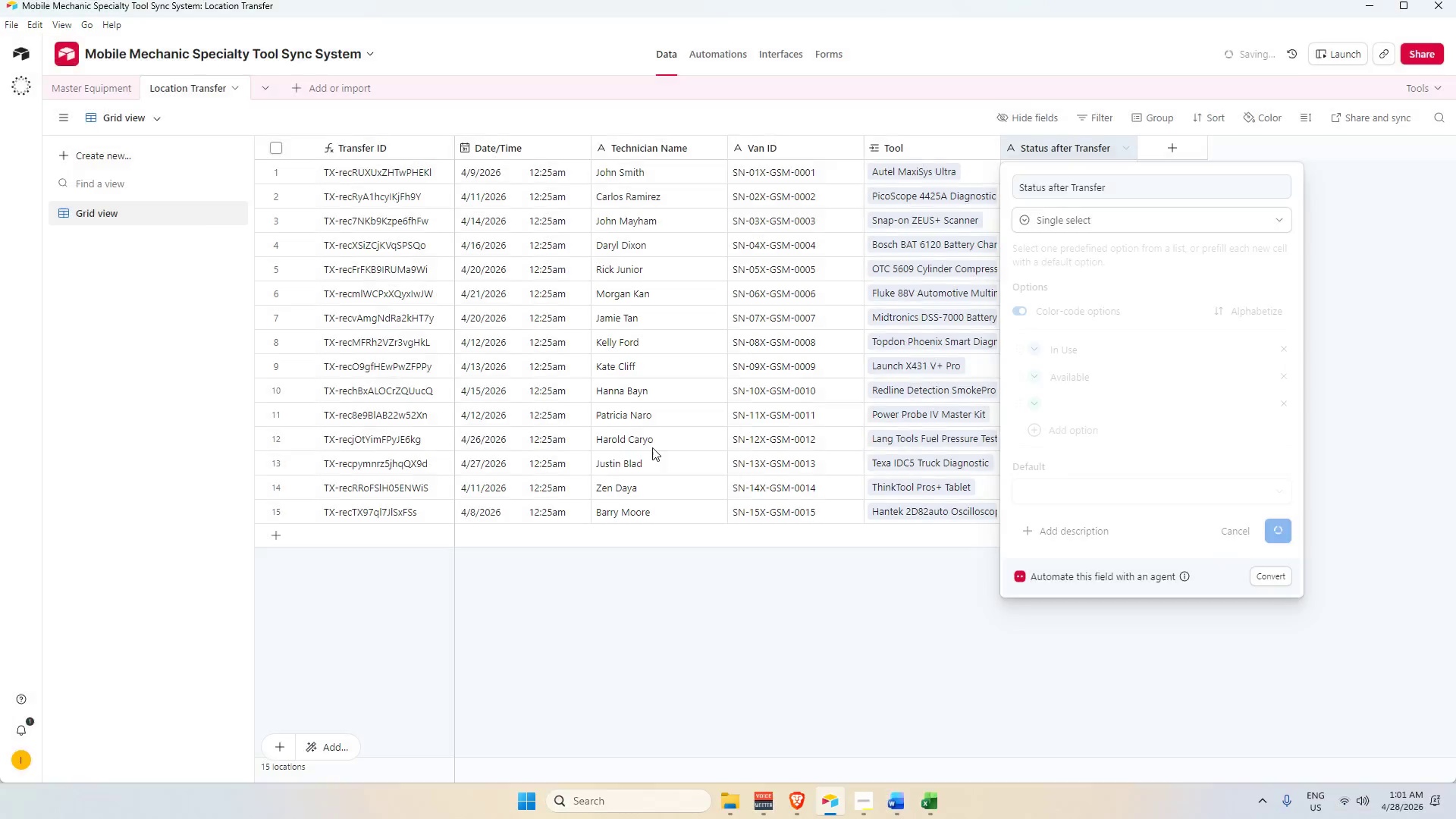 
left_click([95, 85])
 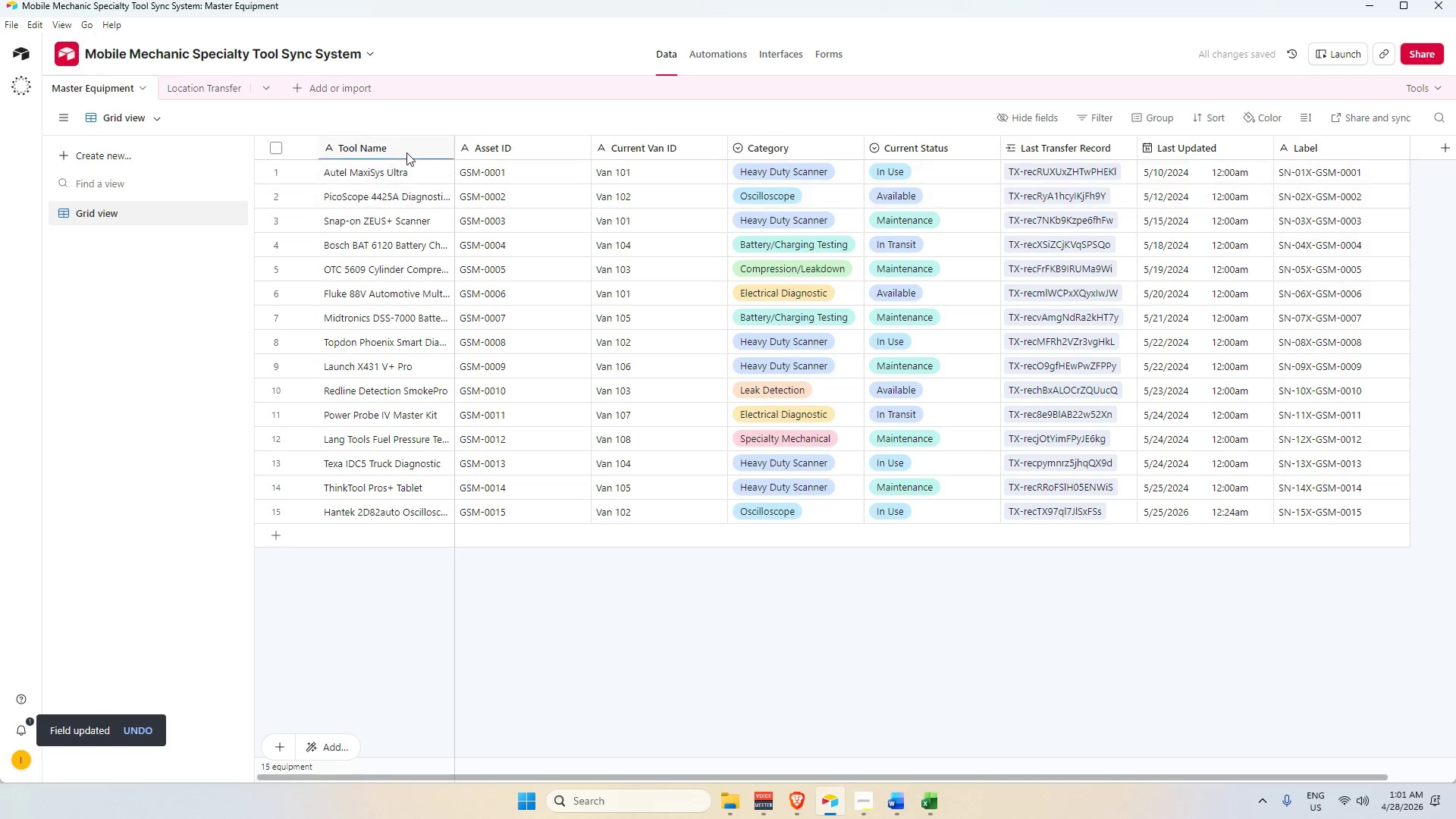 
left_click([212, 93])
 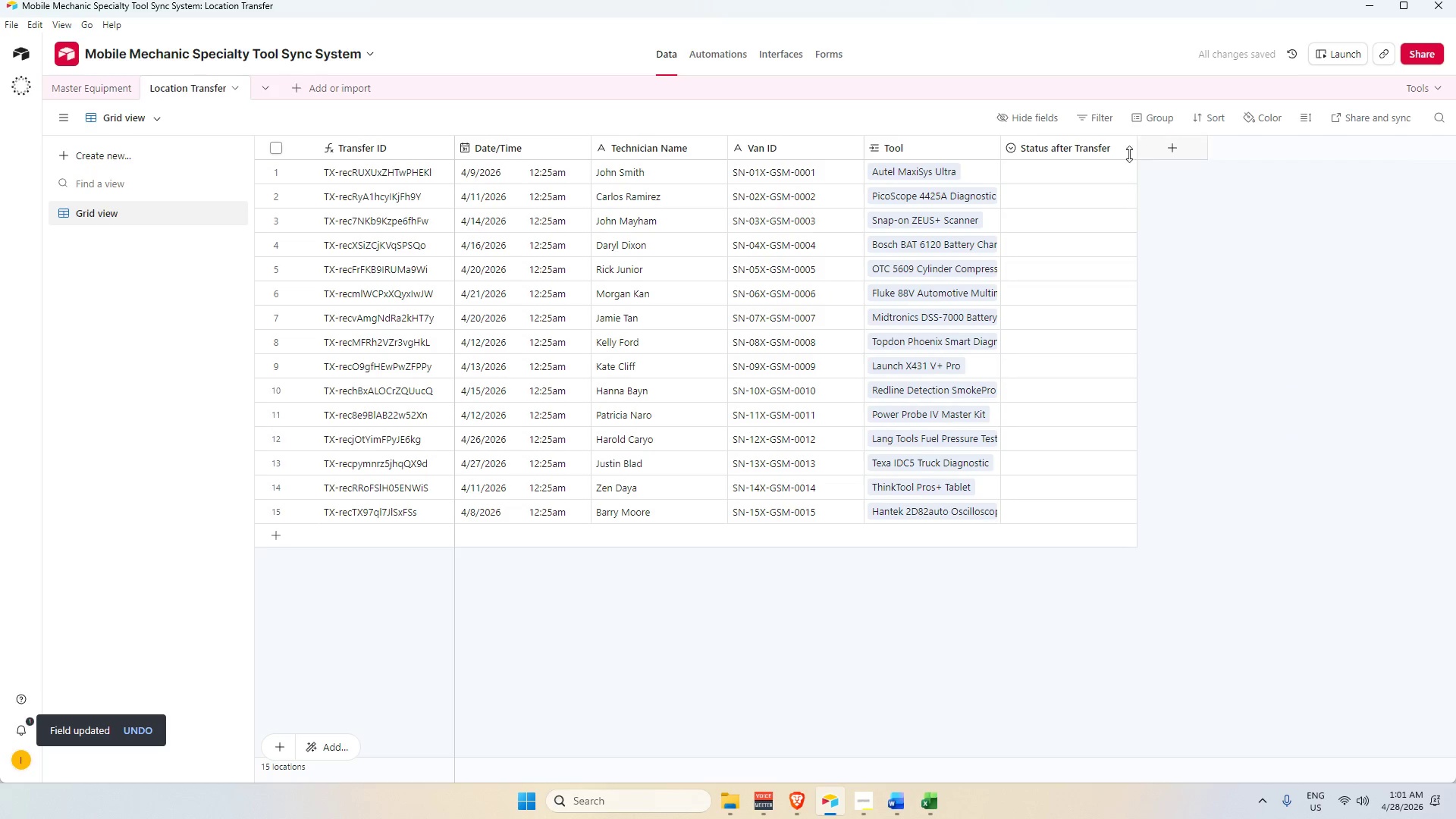 
left_click([1080, 148])
 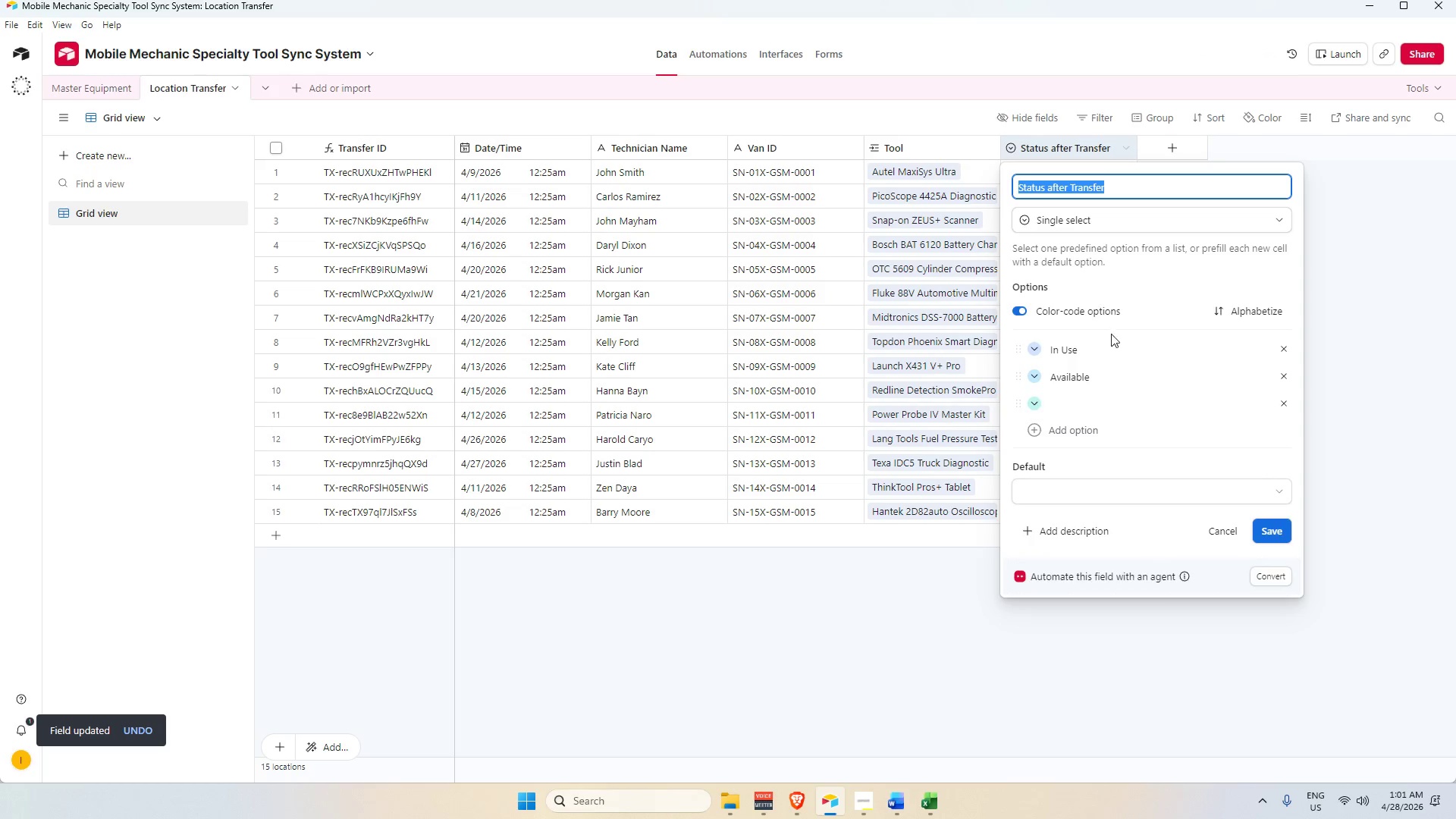 
left_click([1097, 404])
 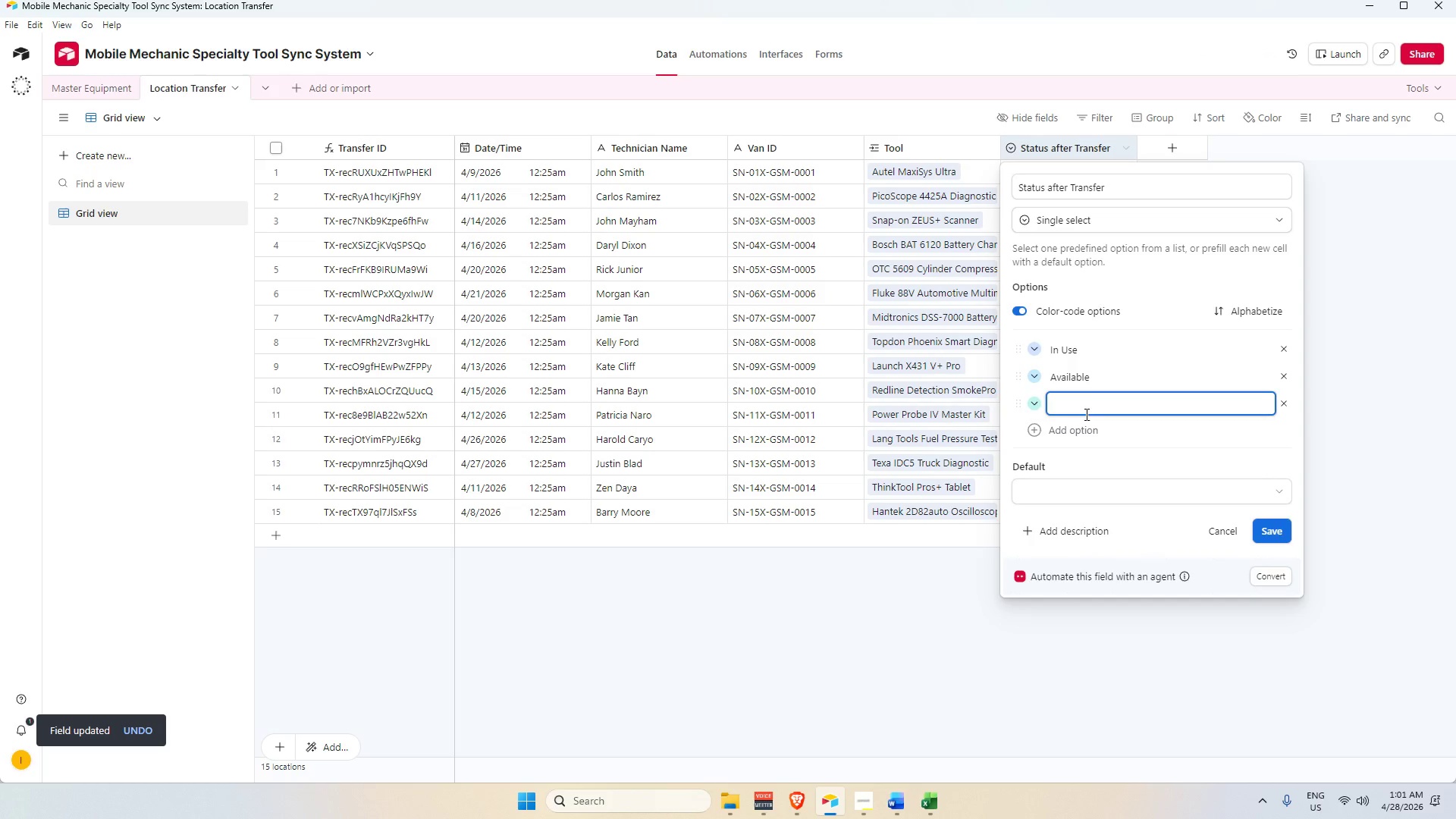 
type(Maintenance)
 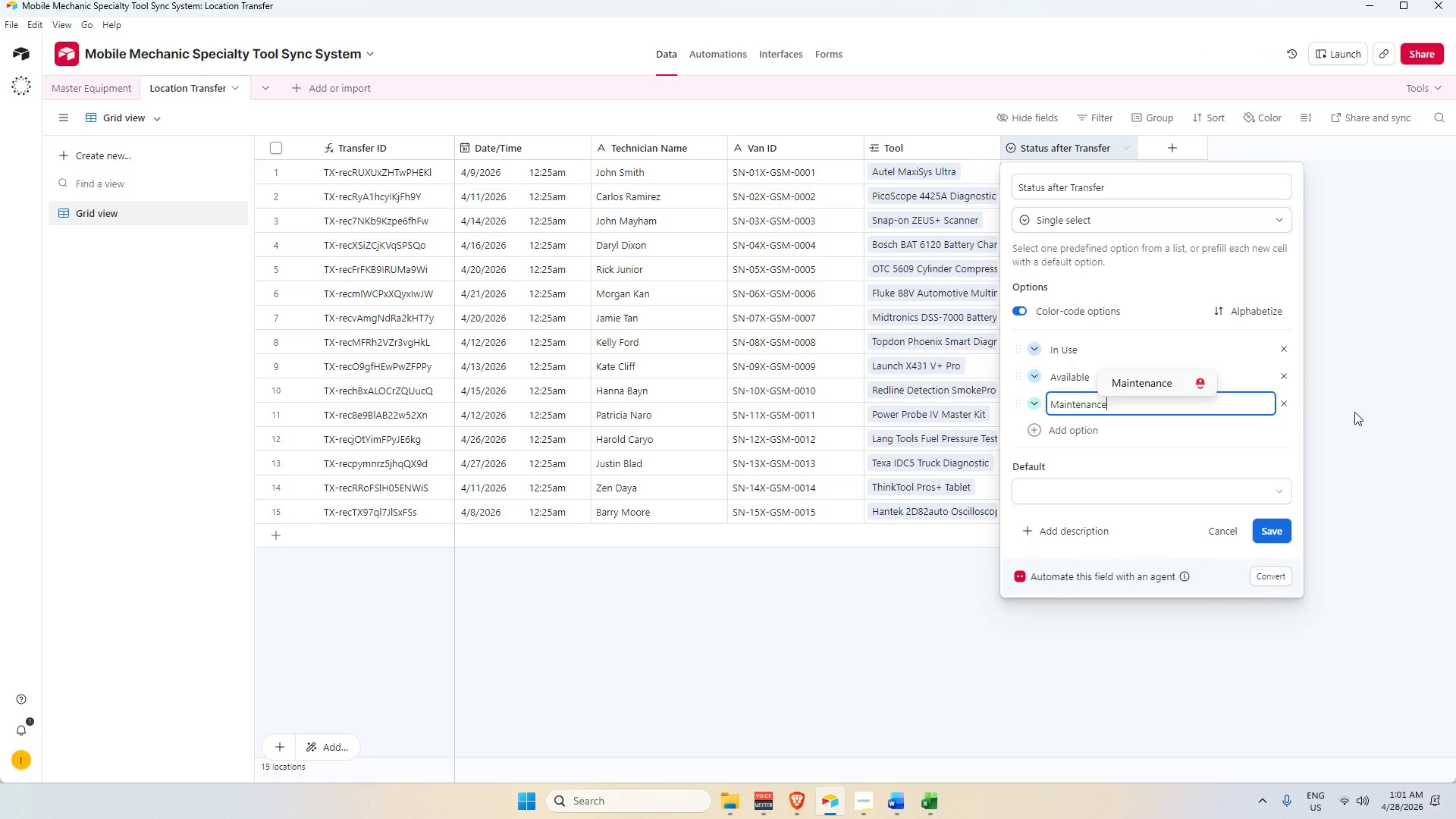 
key(Enter)
 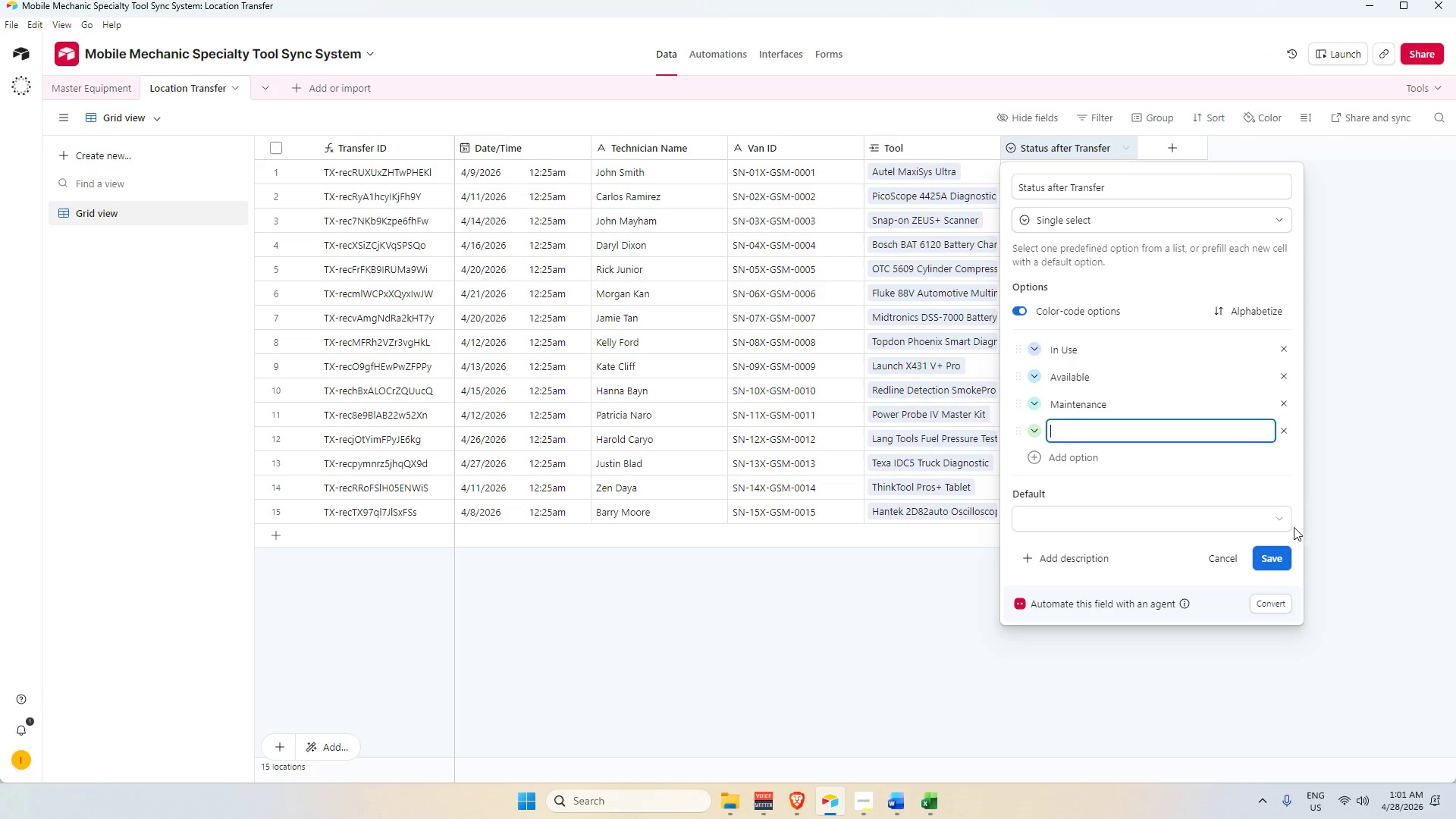 
key(Backspace)
 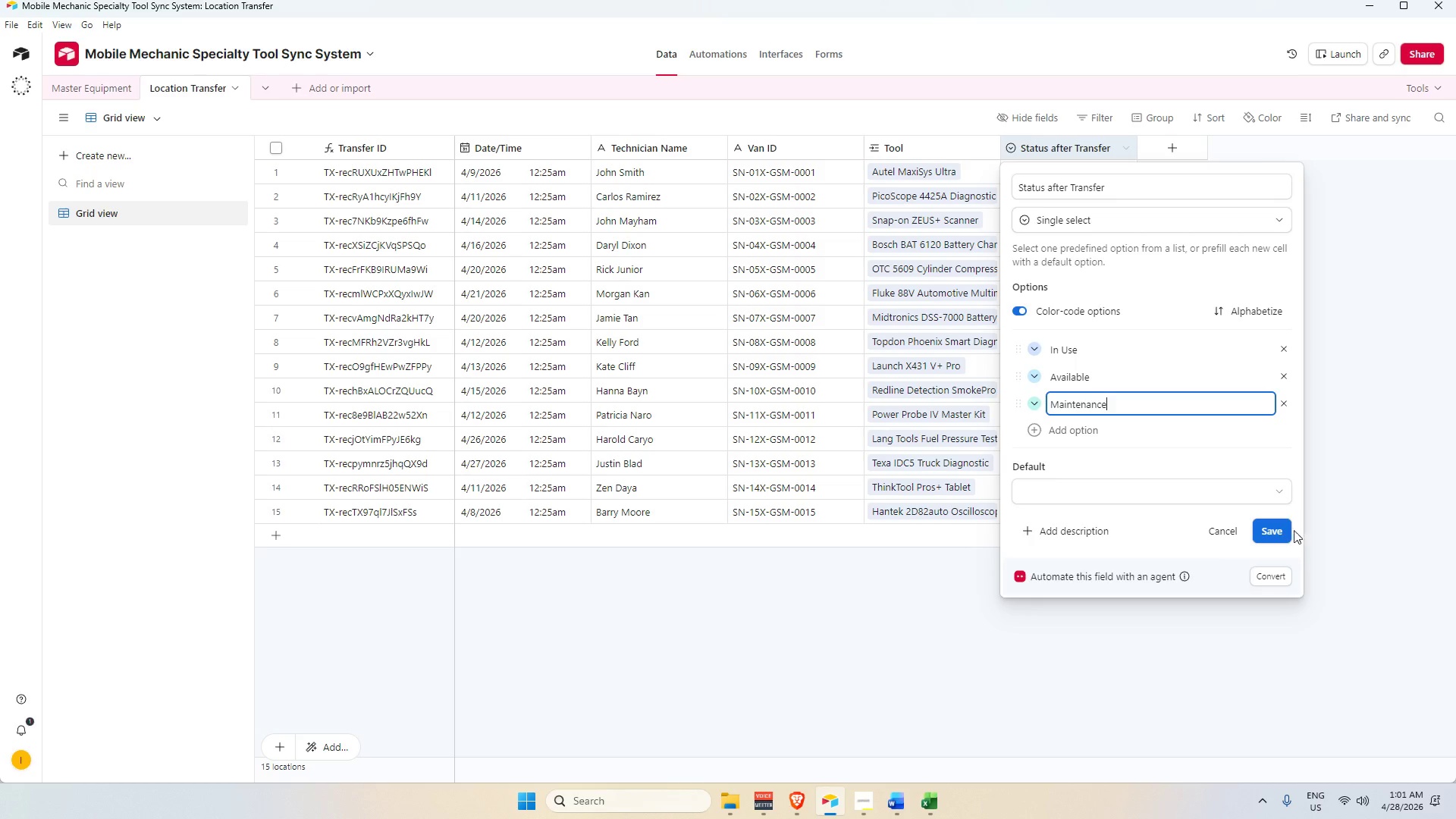 
left_click([1287, 530])
 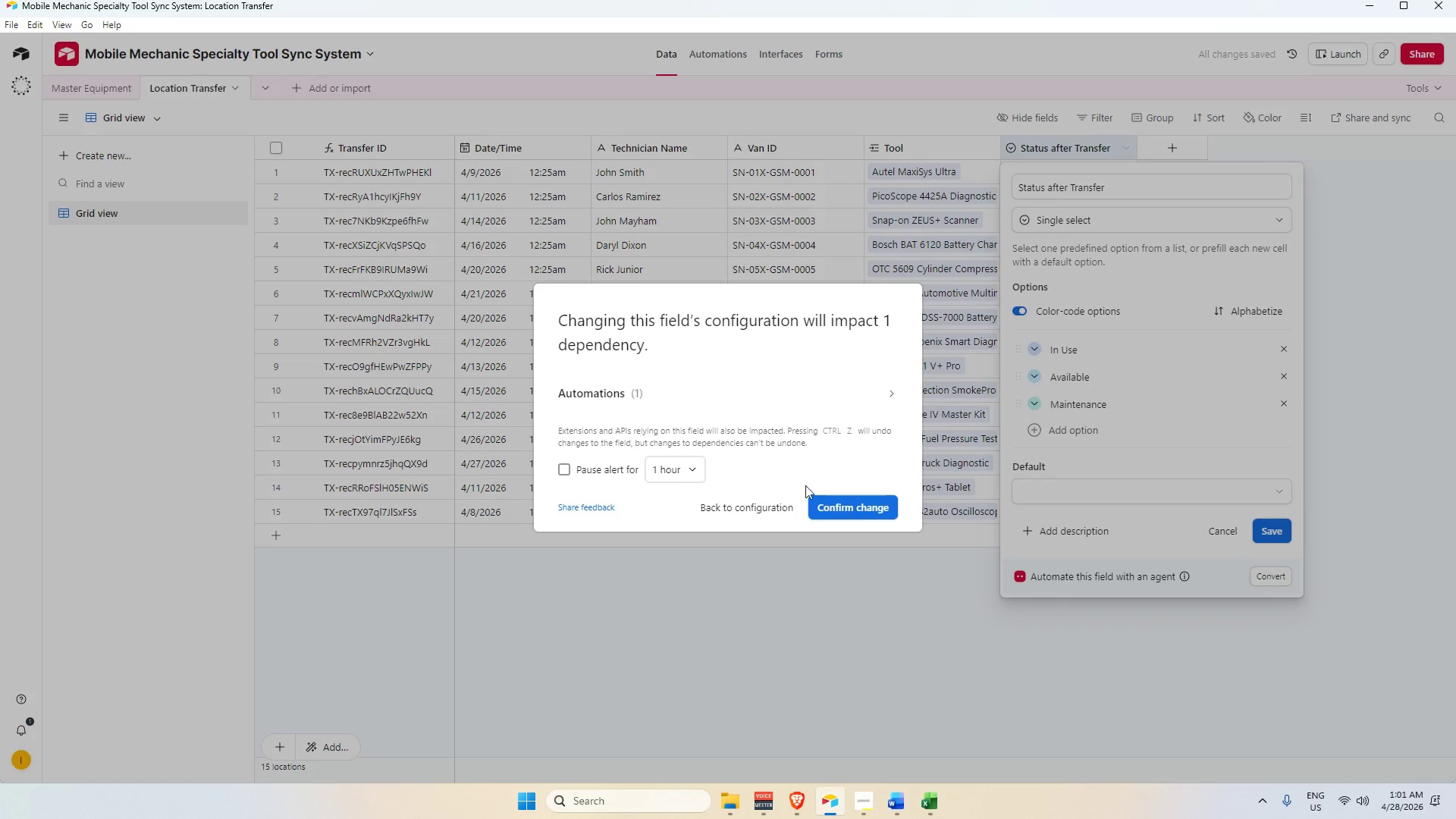 
left_click([829, 513])
 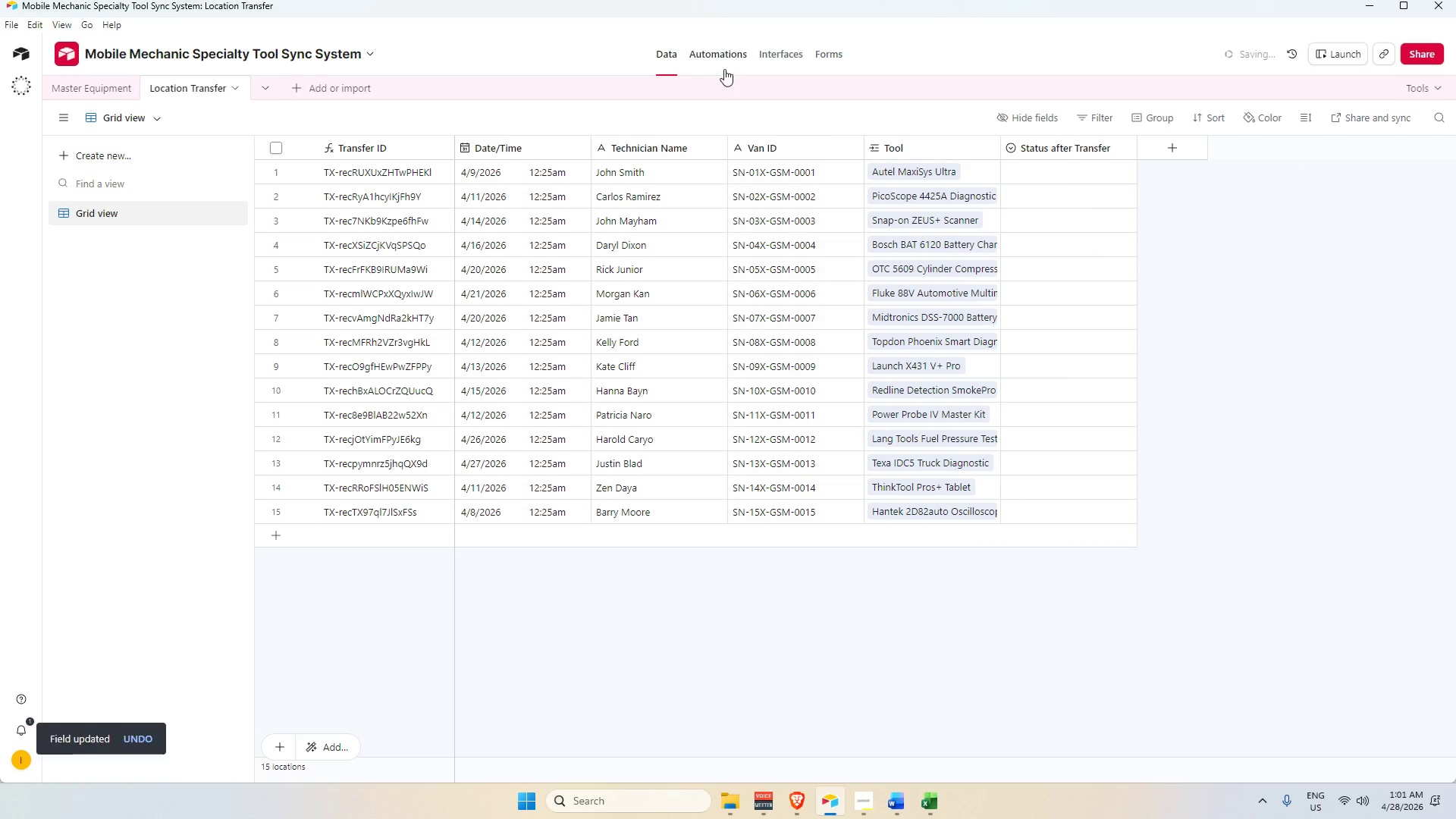 
left_click([720, 59])
 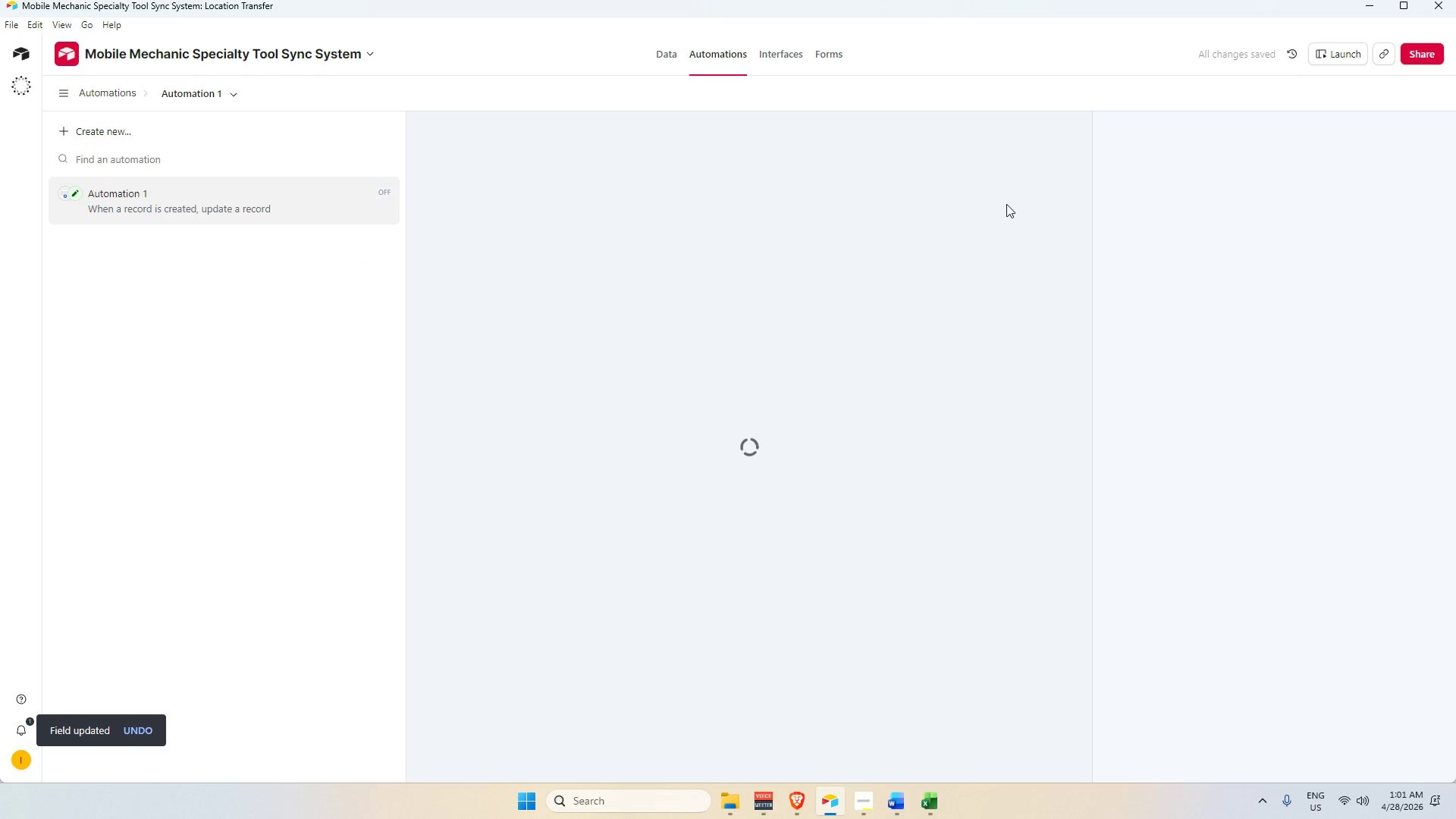 
scroll: coordinate [1328, 603], scroll_direction: down, amount: 3.0
 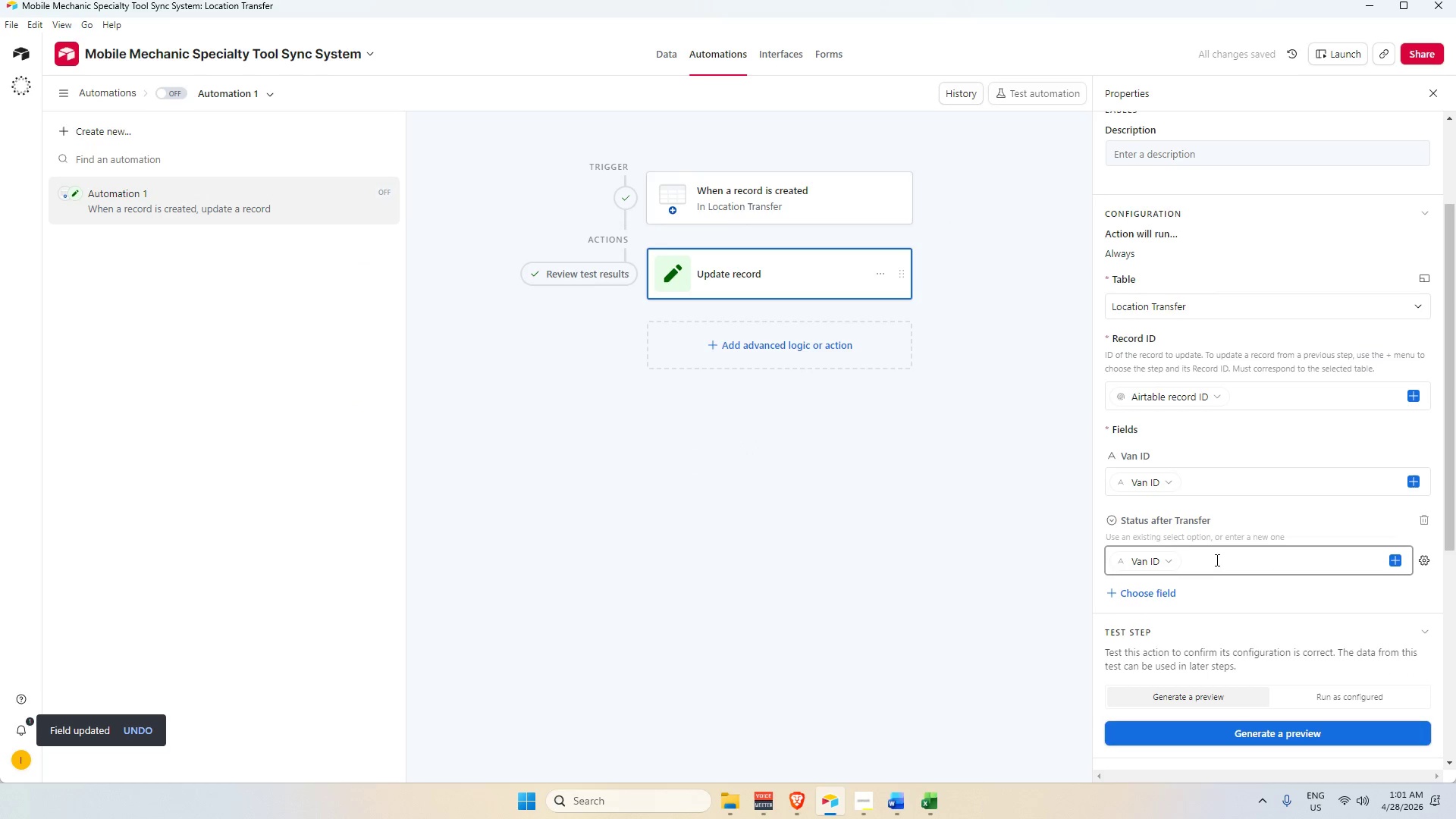 
left_click([1216, 559])
 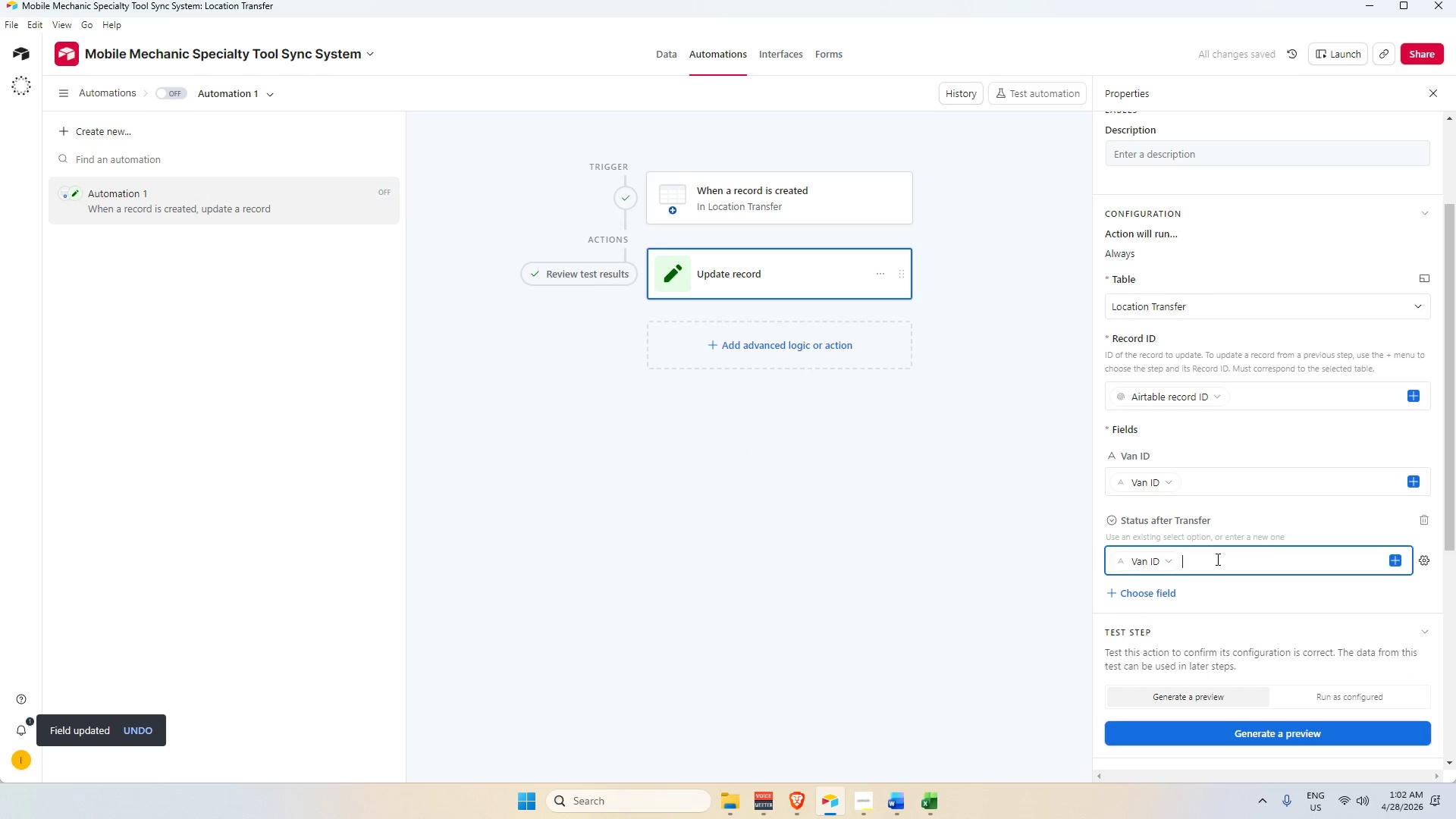 
key(Backspace)
 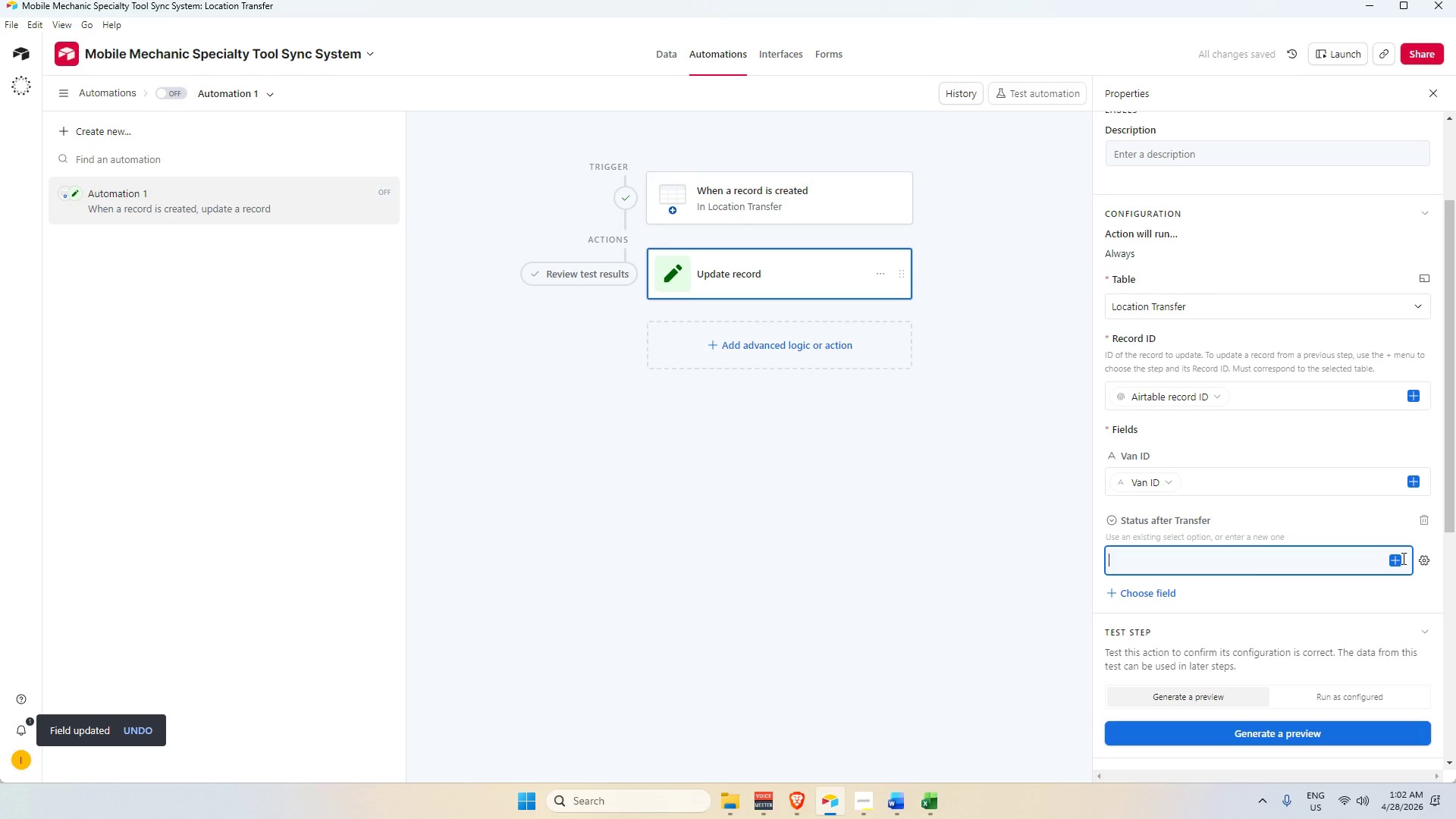 
left_click([1400, 557])
 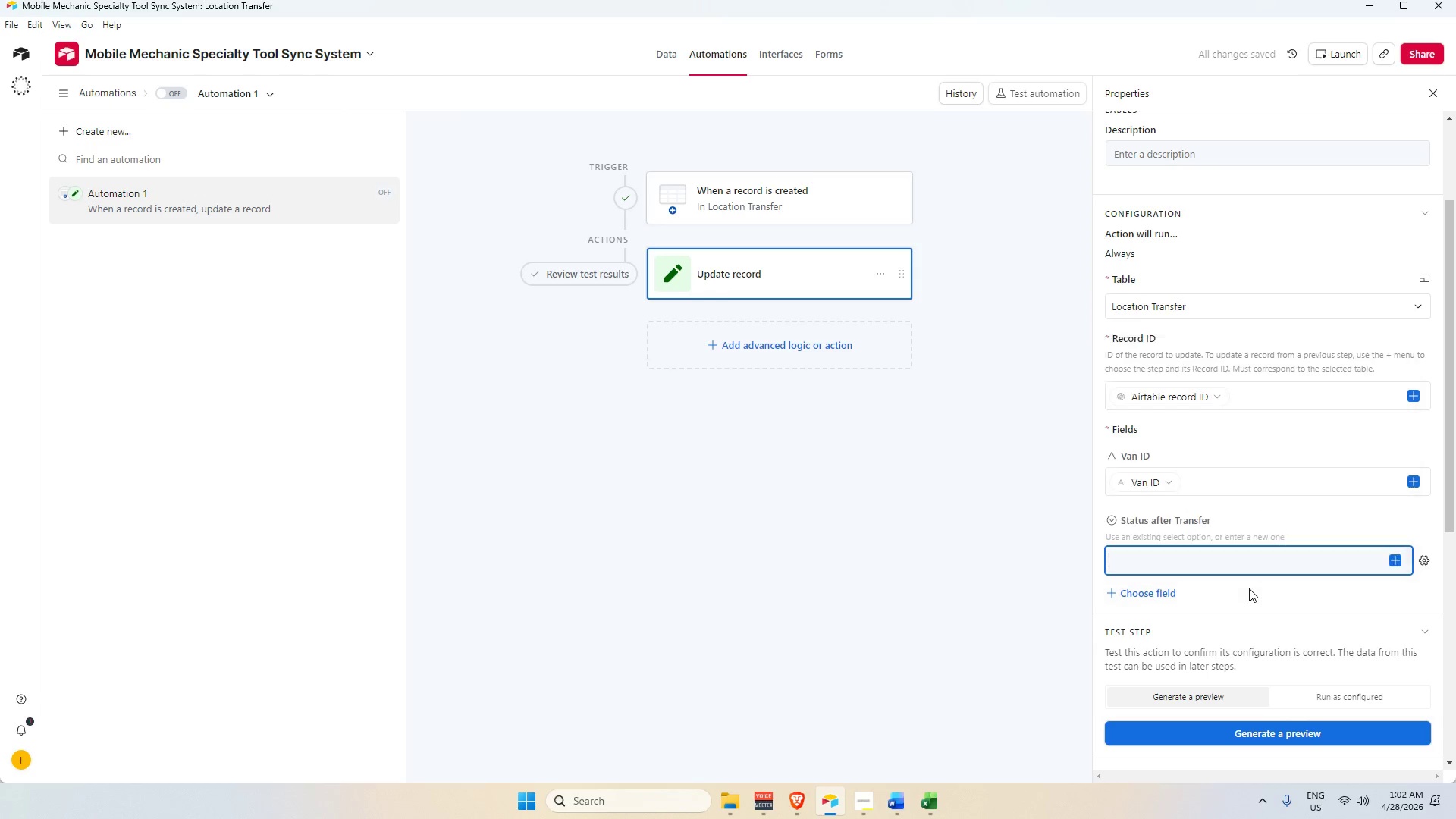 
scroll: coordinate [1180, 557], scroll_direction: down, amount: 3.0
 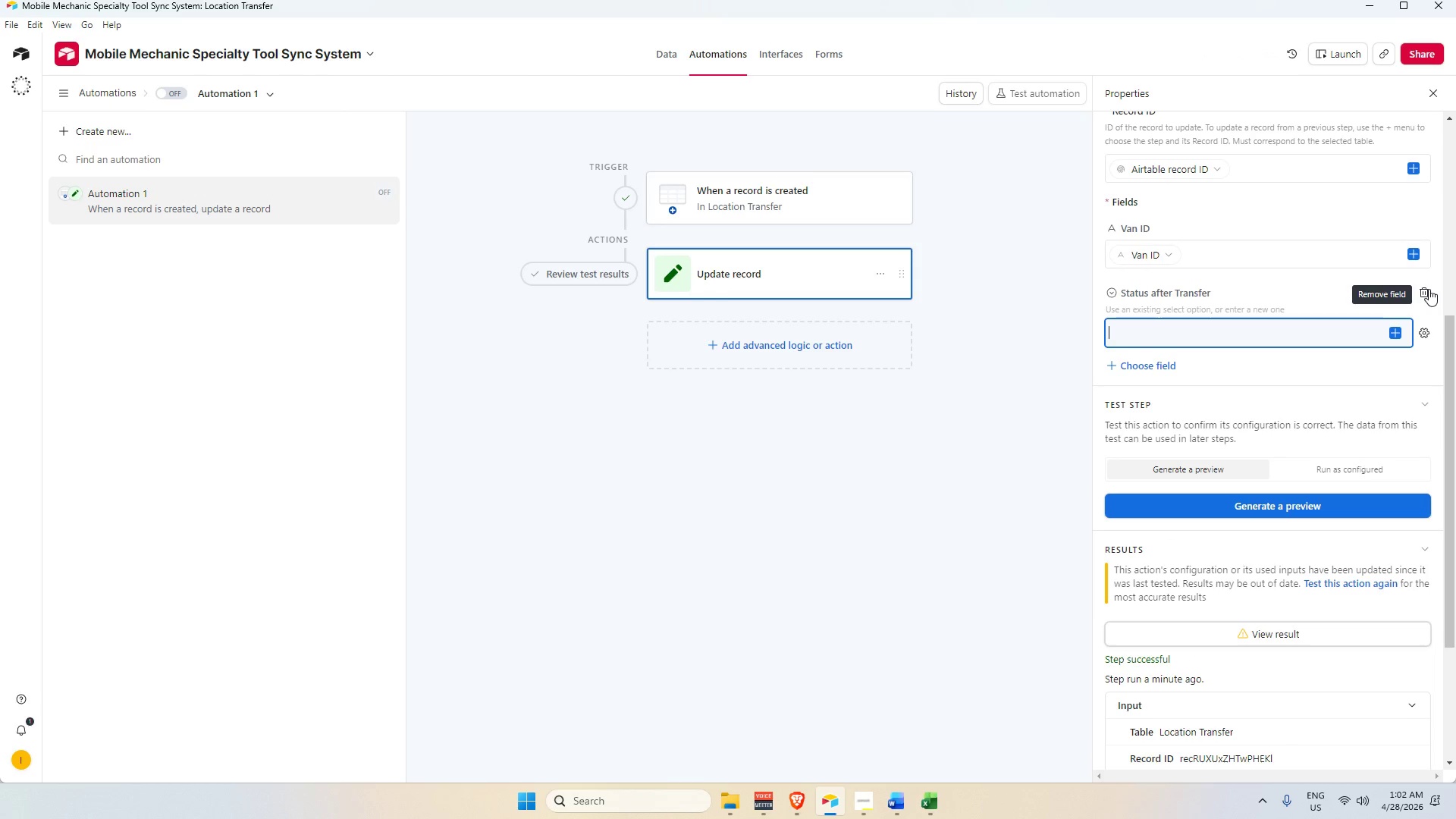 
left_click([1429, 289])
 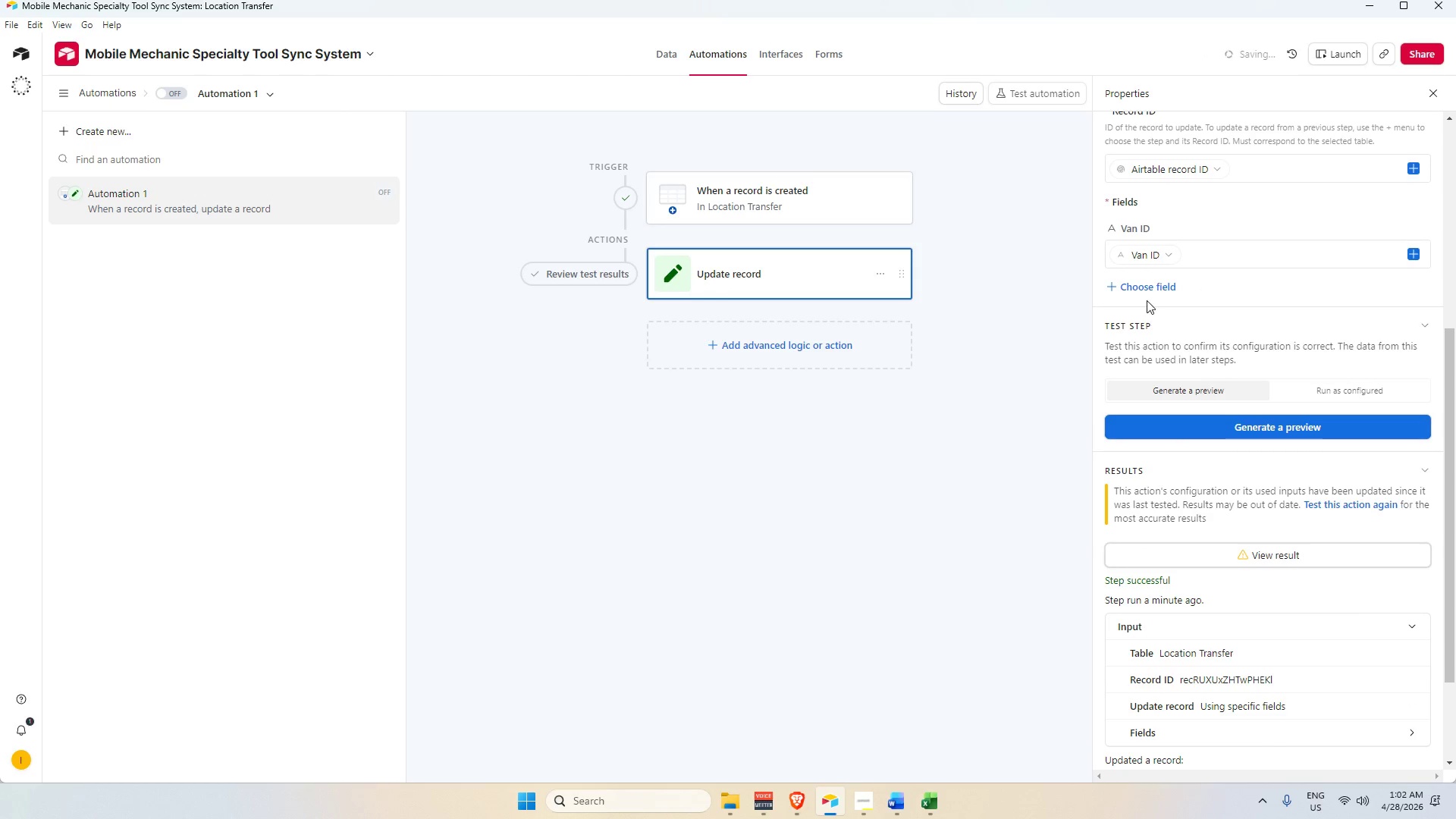 
left_click([1149, 286])
 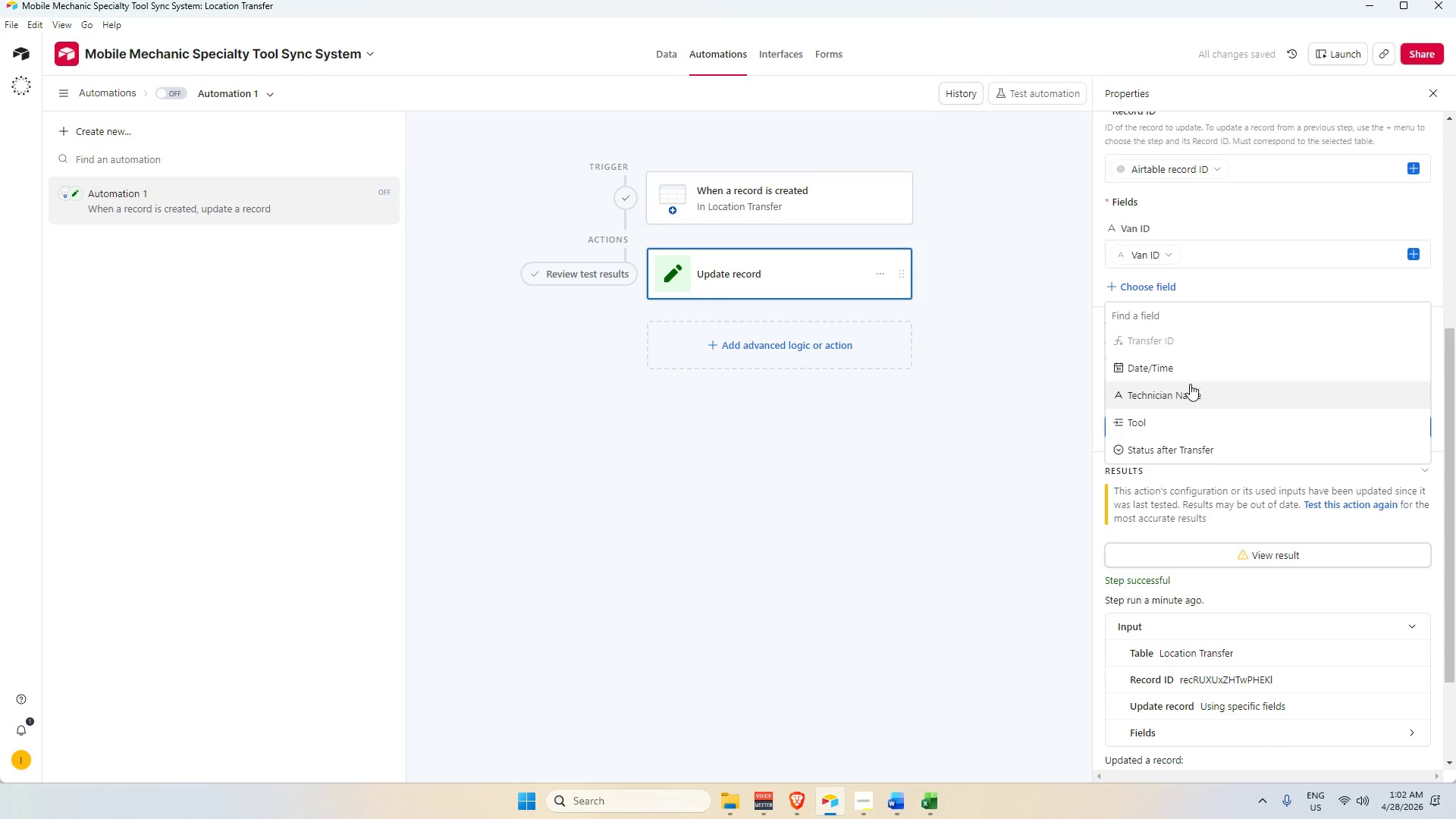 
scroll: coordinate [1183, 416], scroll_direction: down, amount: 2.0
 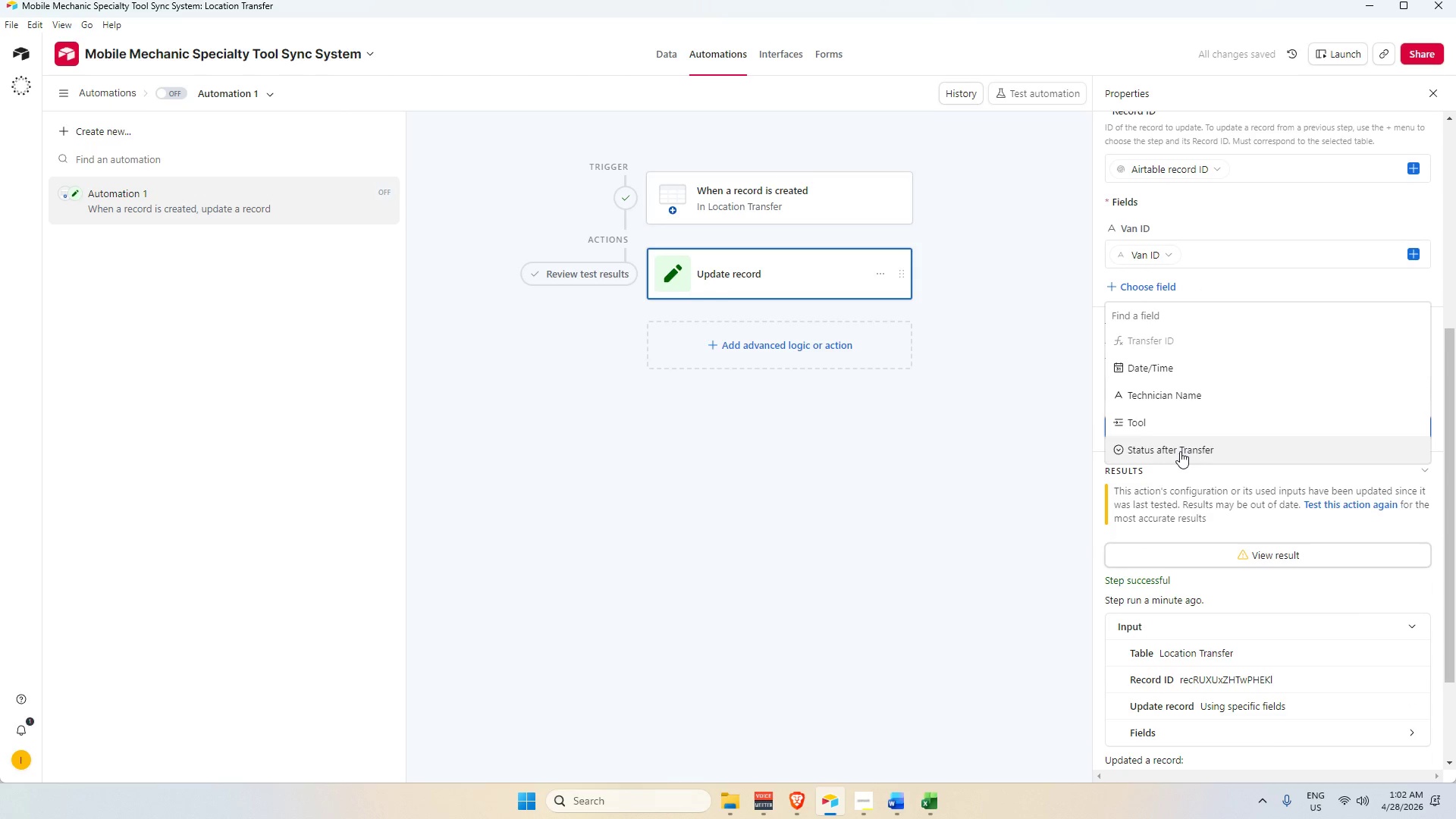 
left_click([1180, 450])
 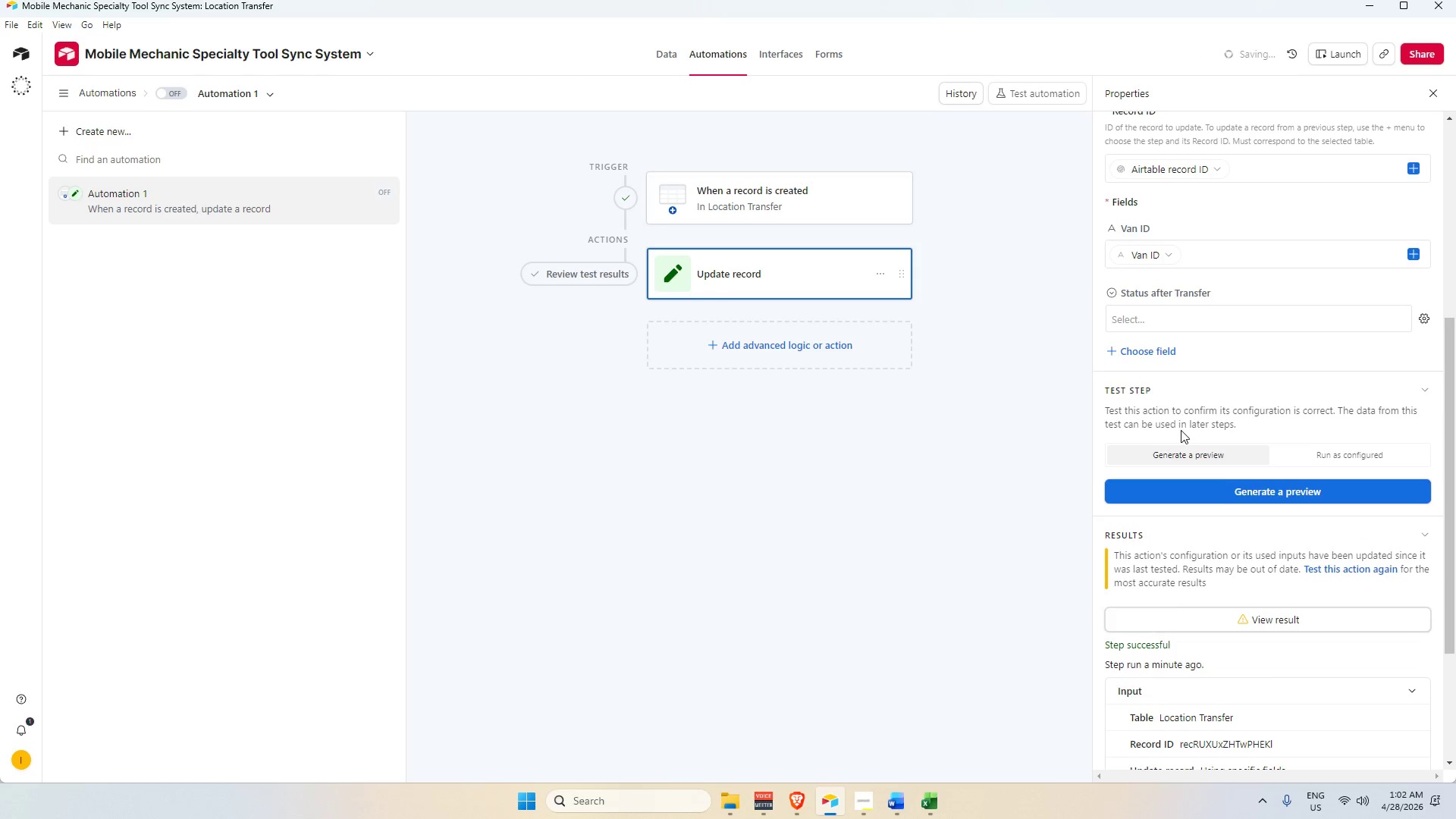 
scroll: coordinate [1181, 430], scroll_direction: up, amount: 1.0
 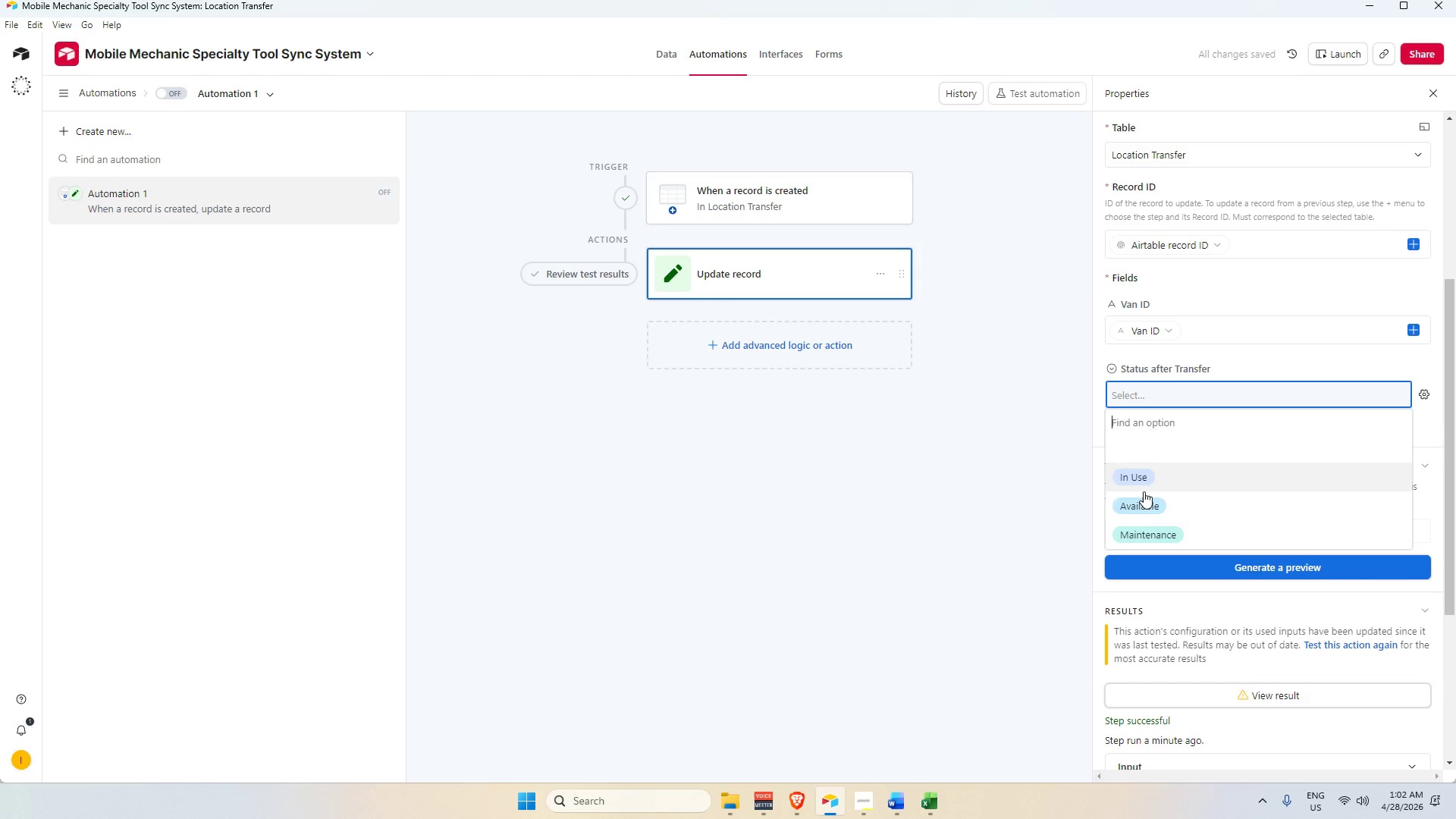 
scroll: coordinate [1131, 532], scroll_direction: down, amount: 1.0
 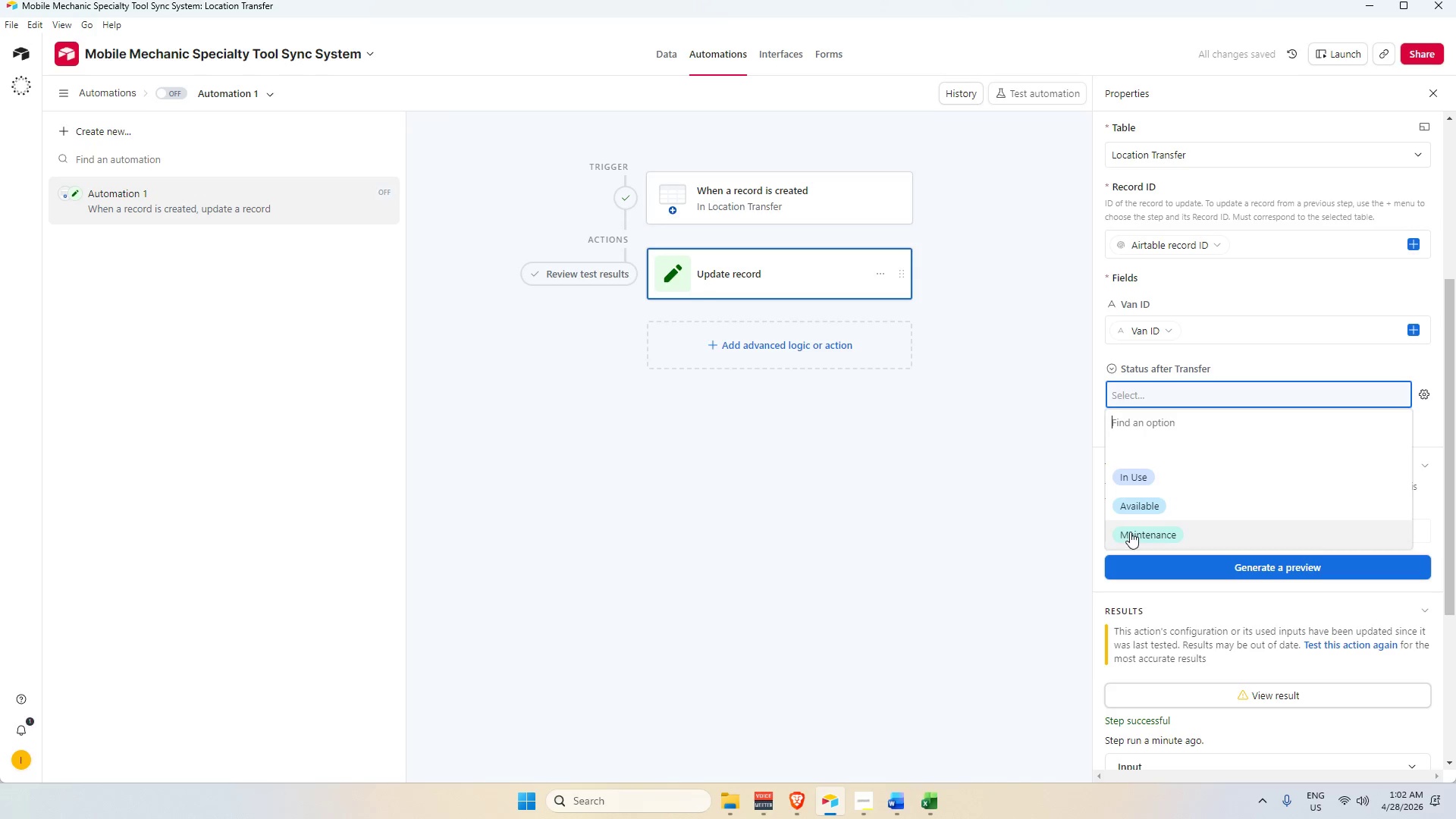 
left_click([1130, 532])
 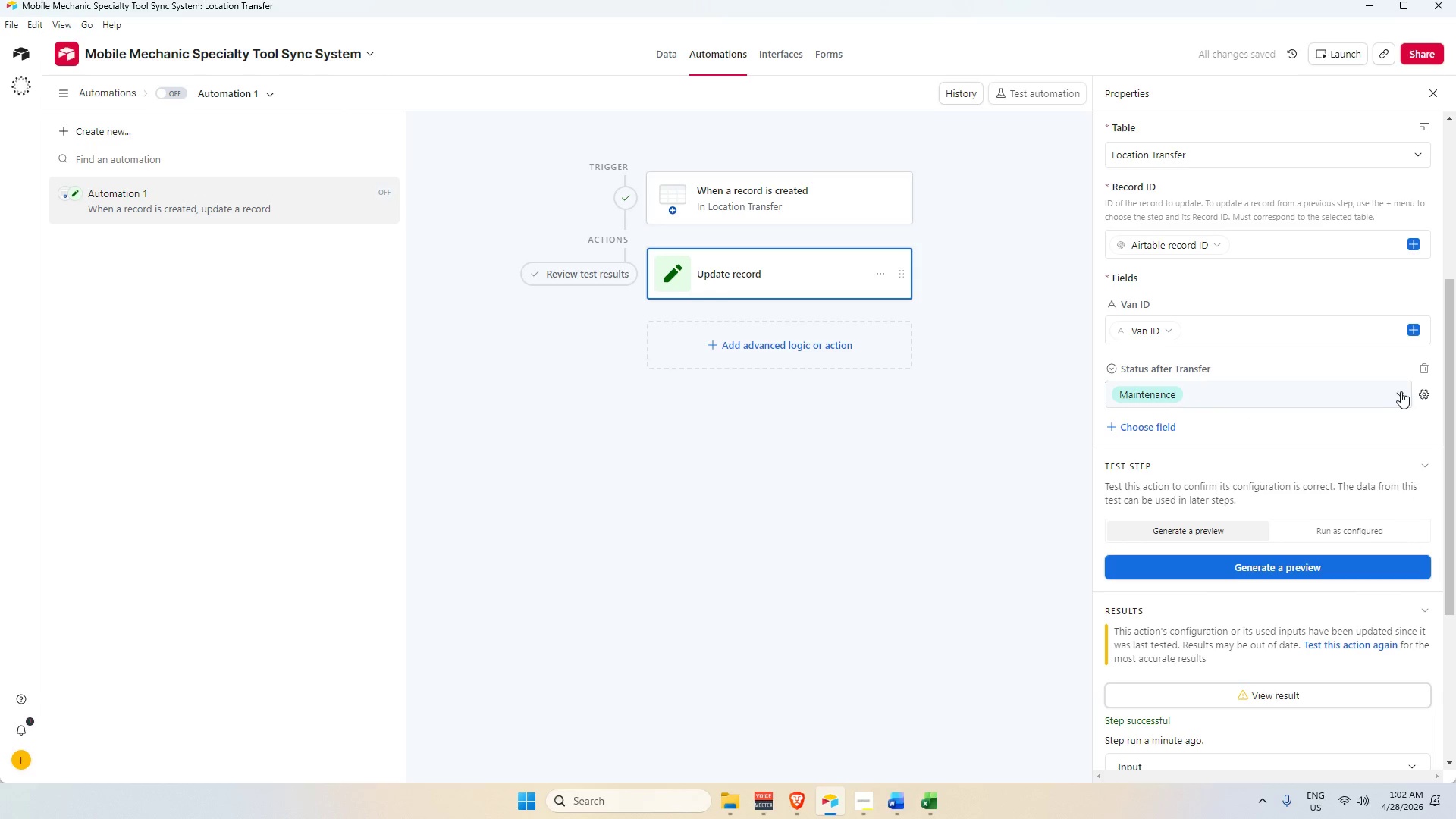 
left_click([1426, 394])
 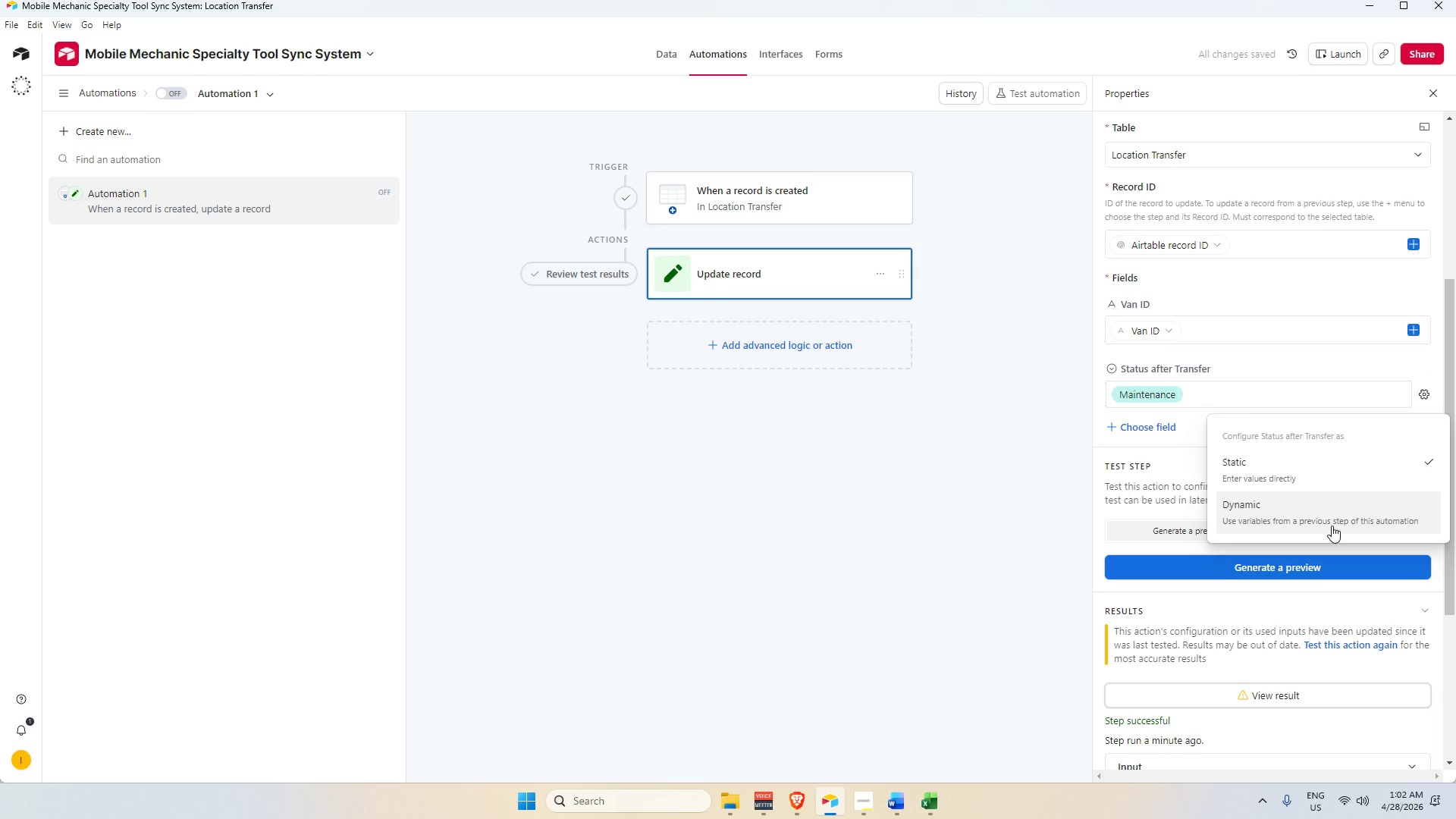 
left_click([1294, 364])
 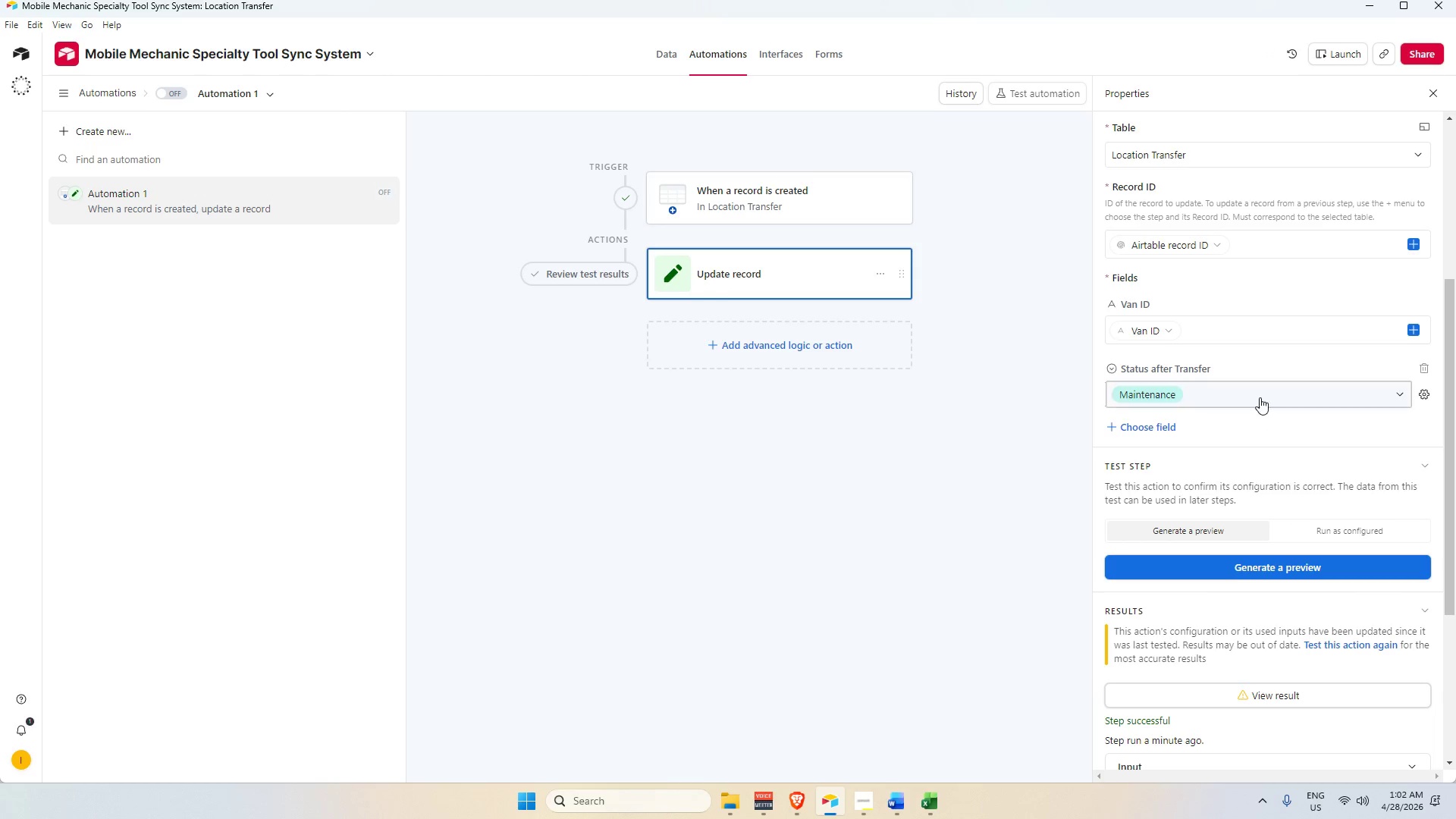 
left_click([1260, 395])
 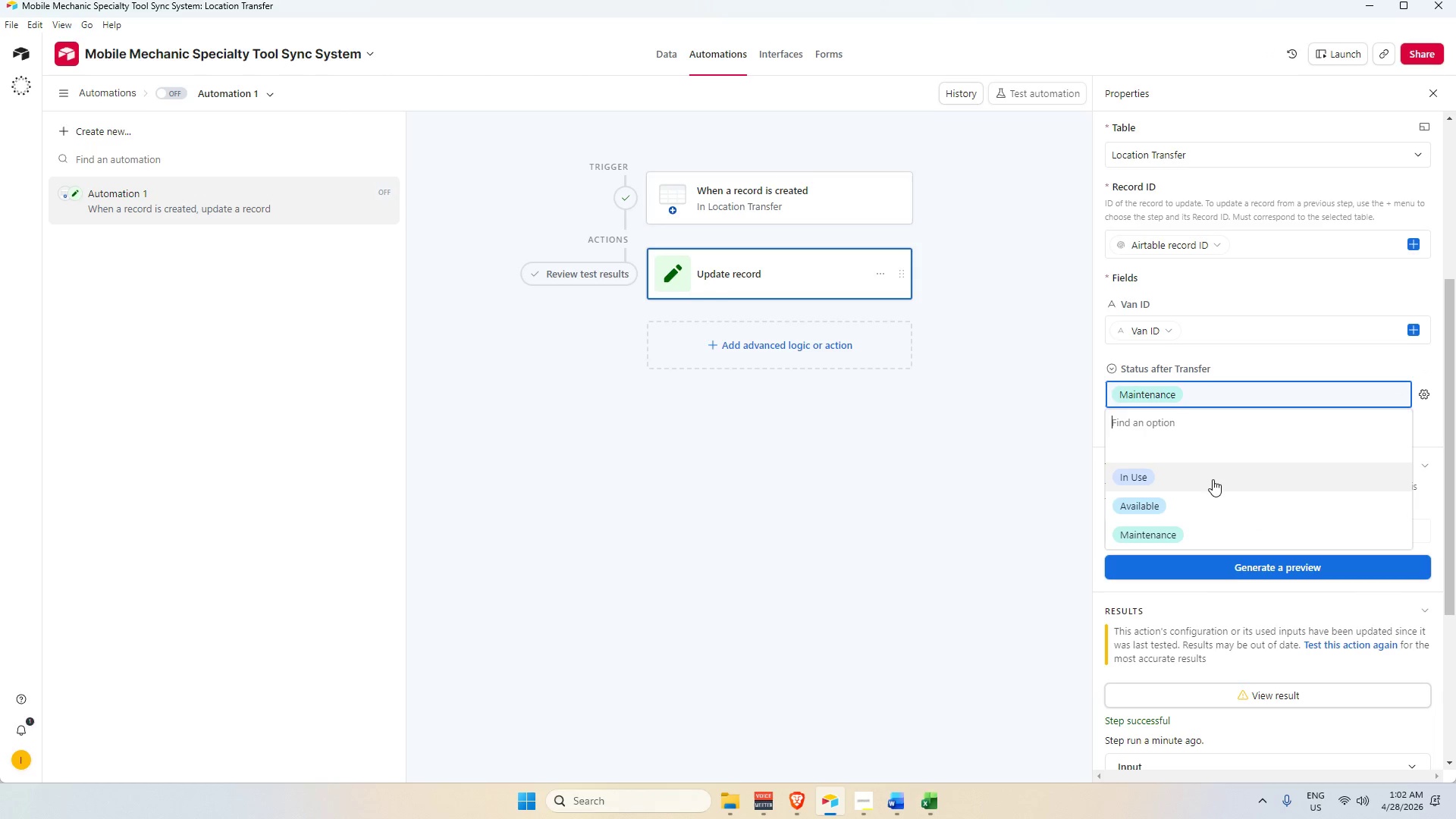 
left_click([1210, 479])
 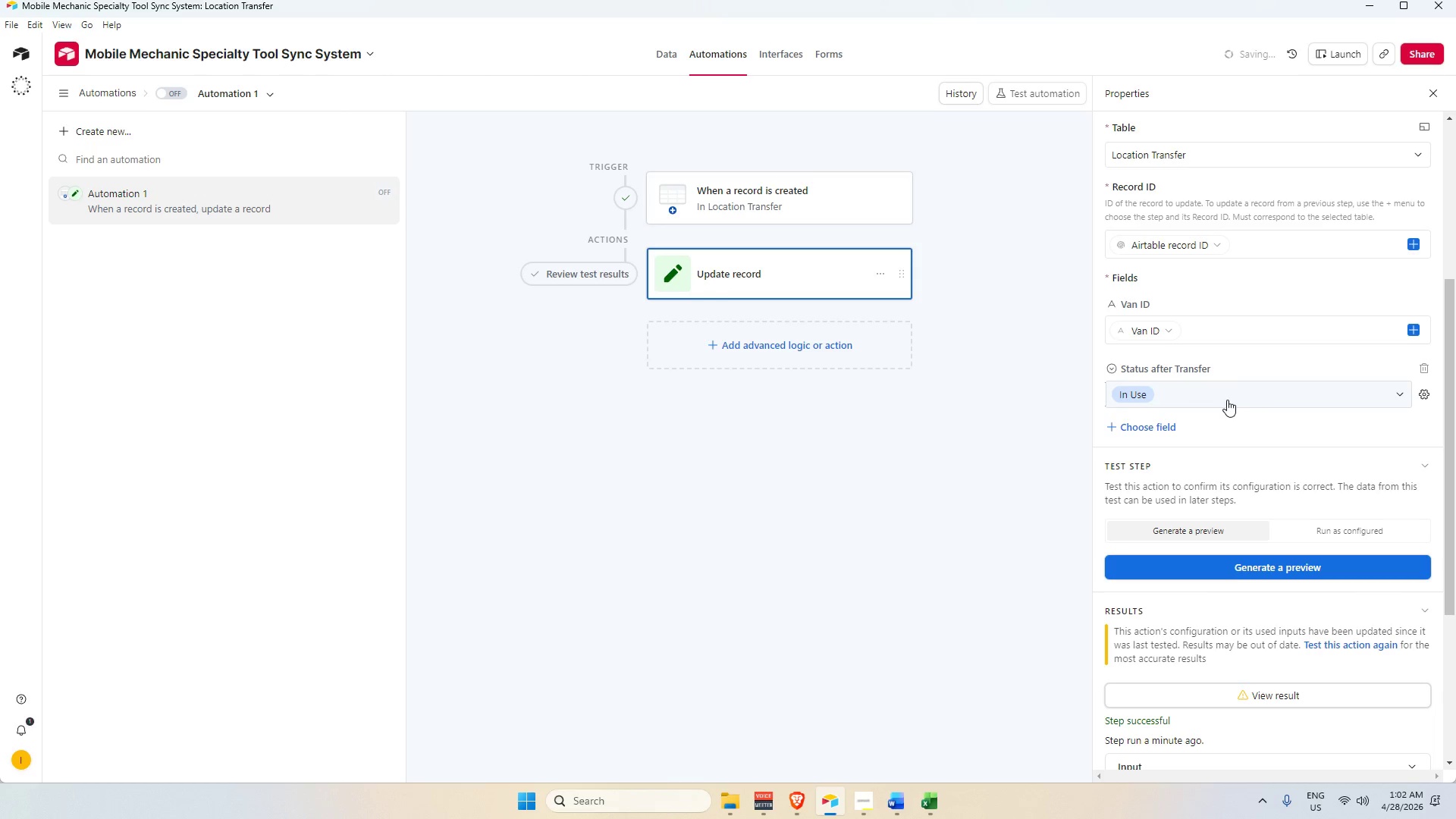 
left_click([1228, 393])
 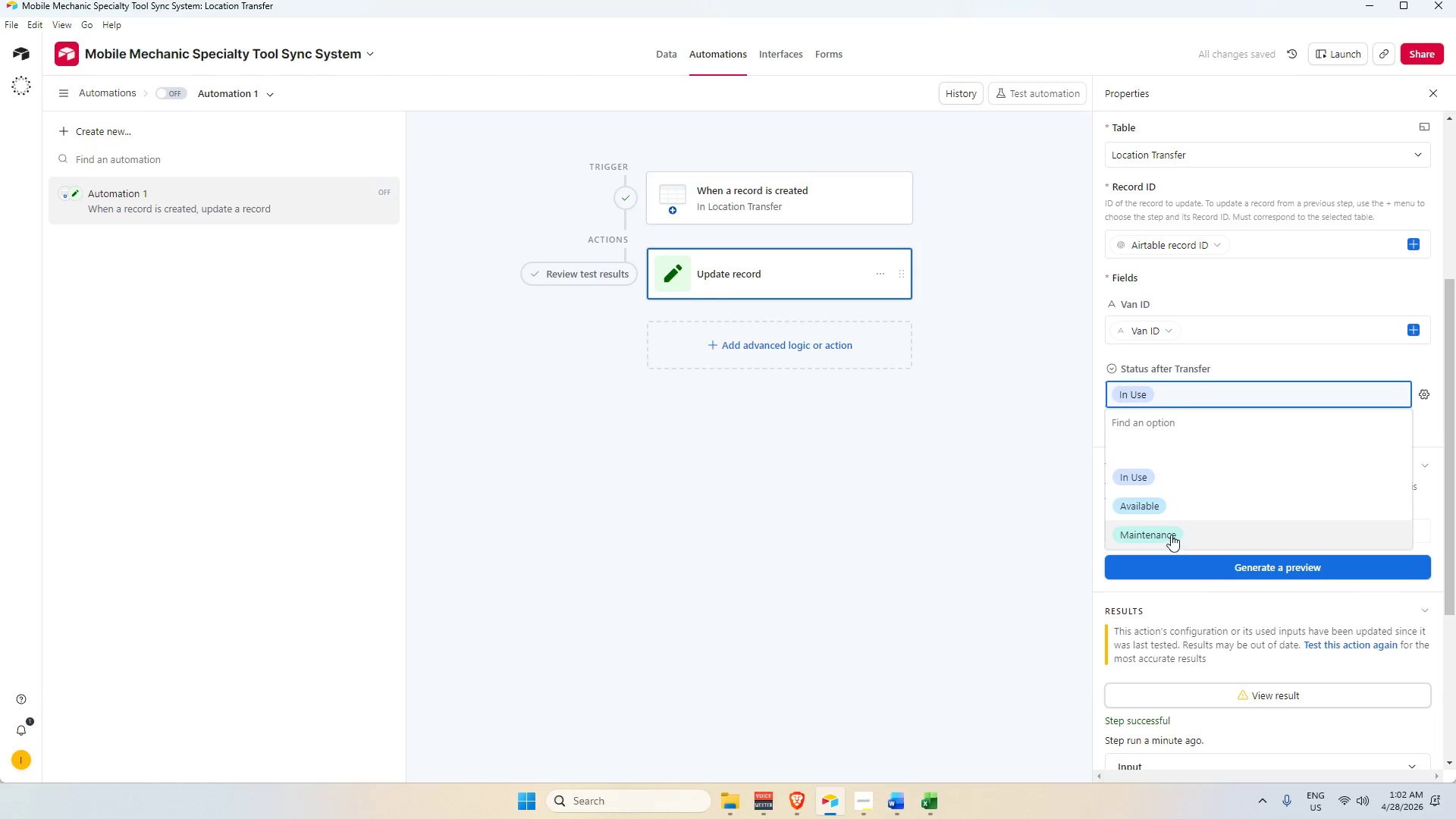 
left_click([1172, 501])
 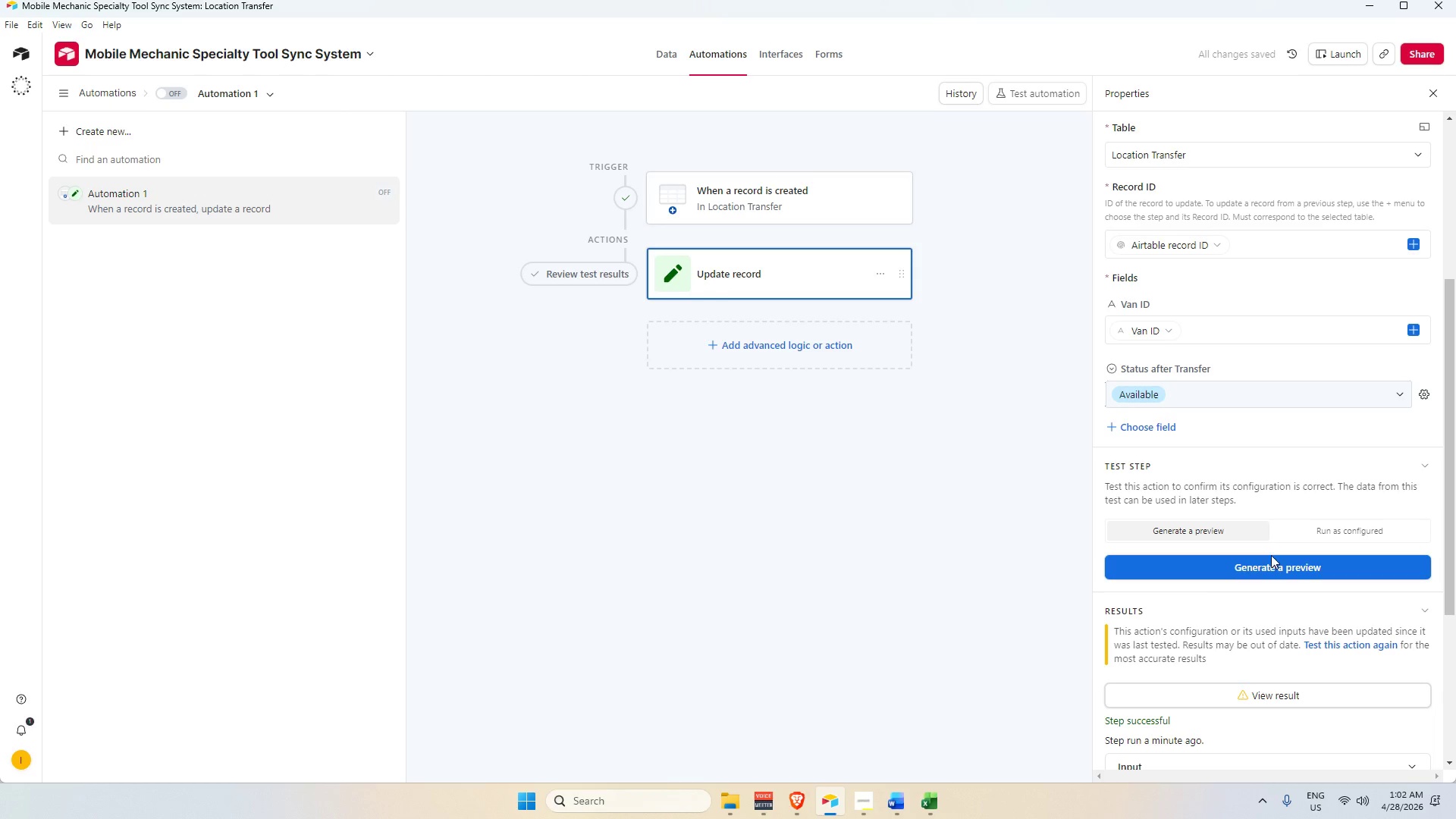 
scroll: coordinate [1171, 532], scroll_direction: down, amount: 1.0
 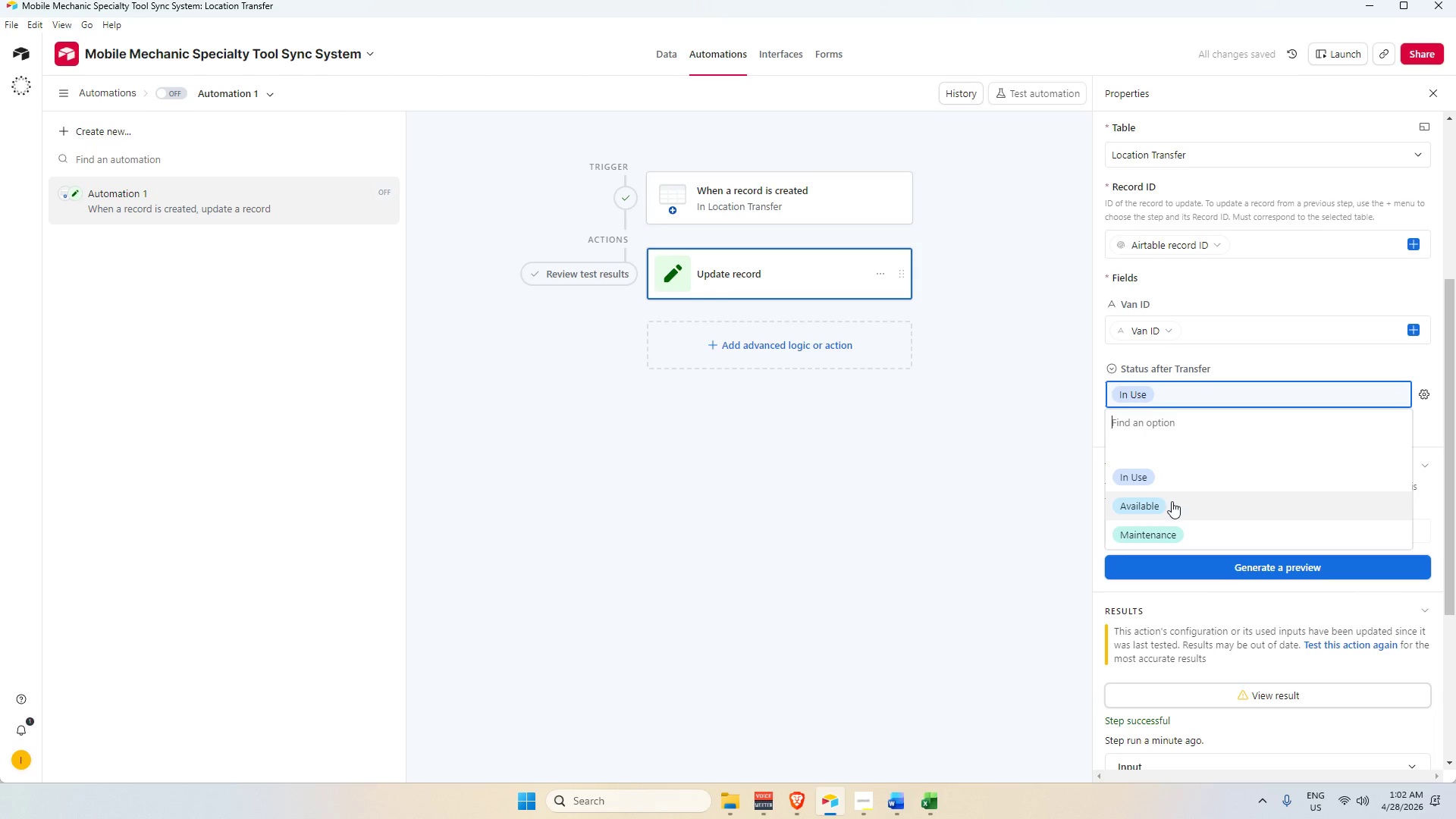 
left_click_drag(start_coordinate=[1313, 526], to_coordinate=[1311, 533])
 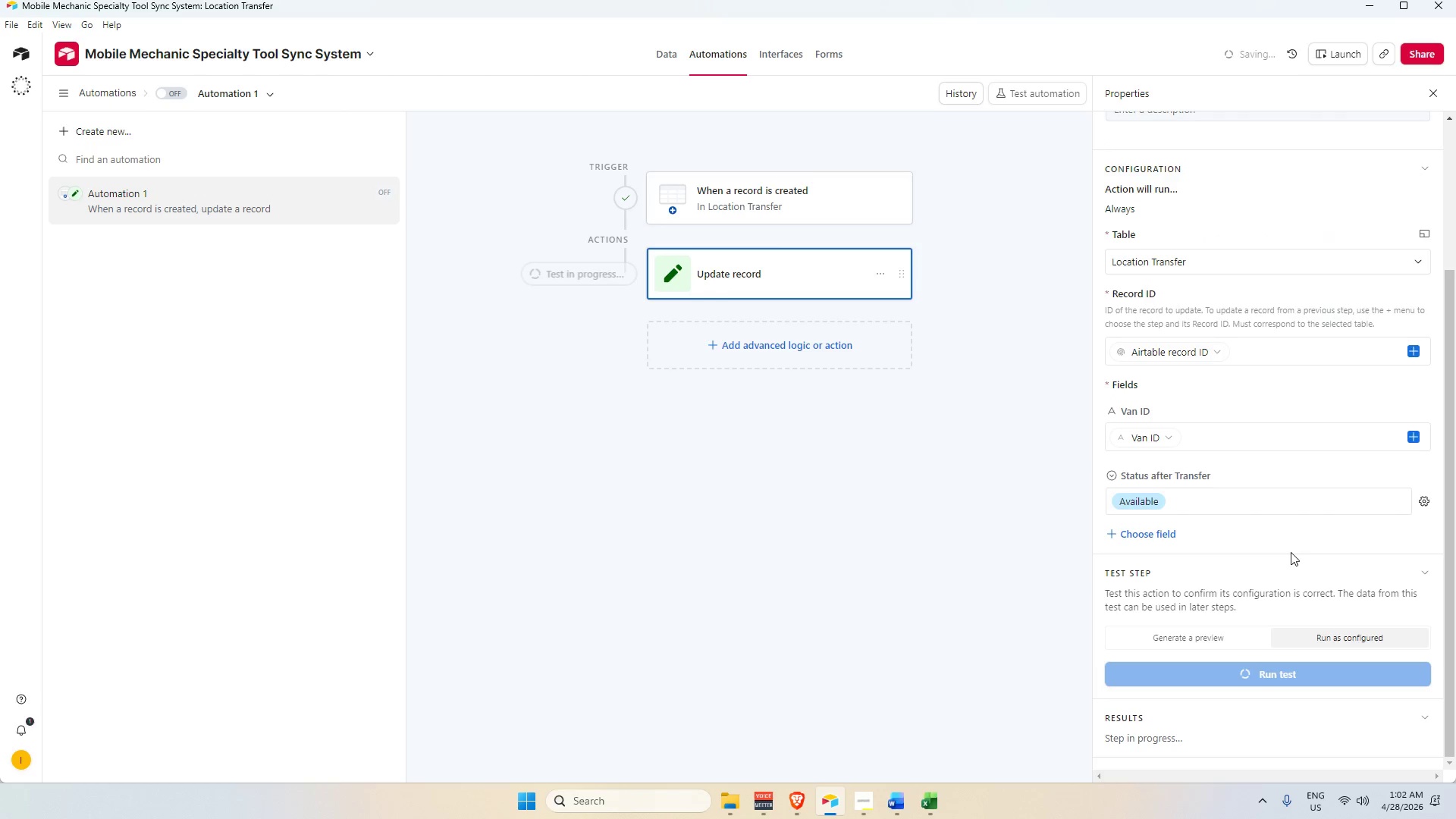 
mouse_move([1179, 372])
 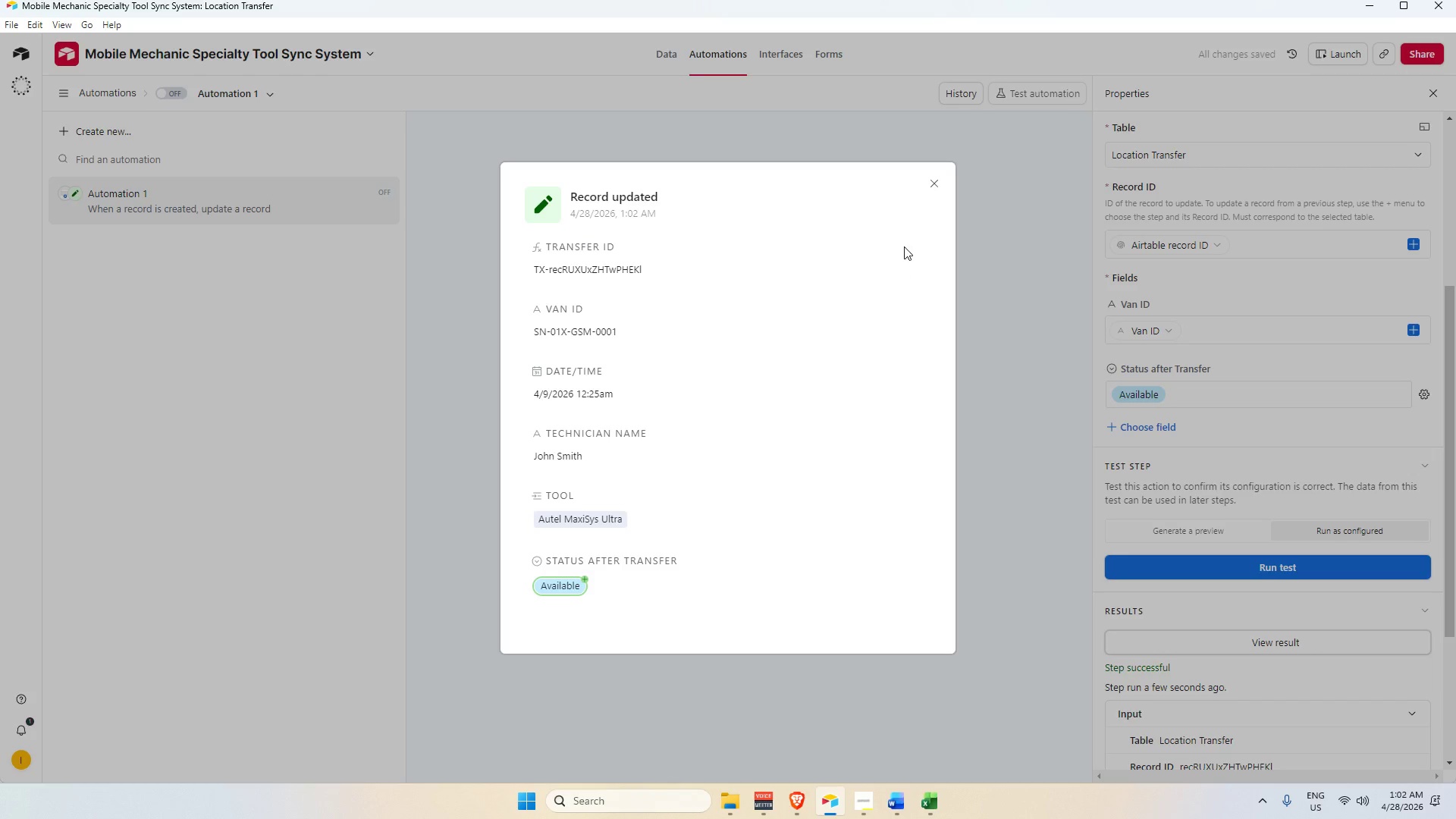 
left_click([940, 187])
 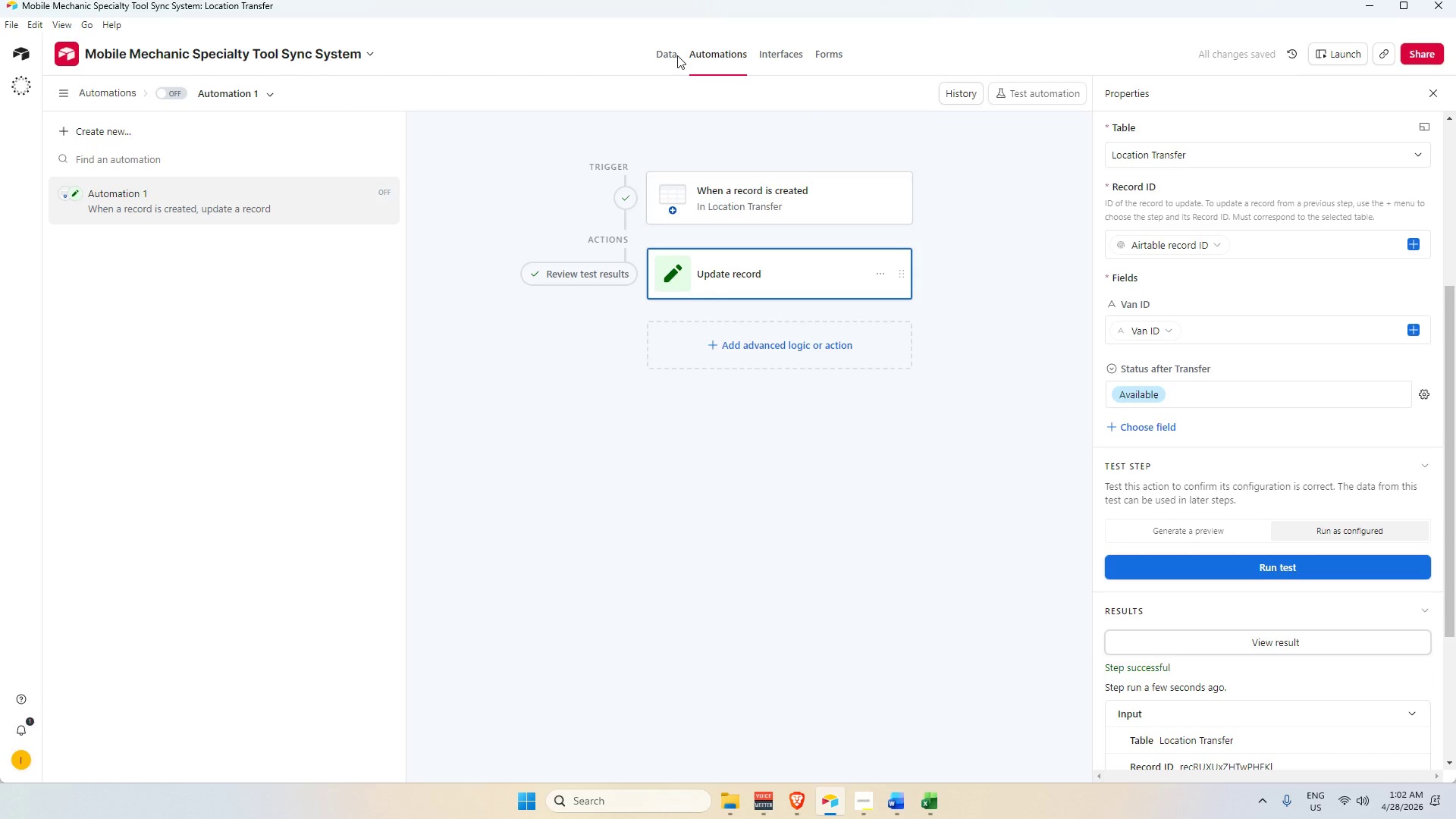 
left_click([676, 55])
 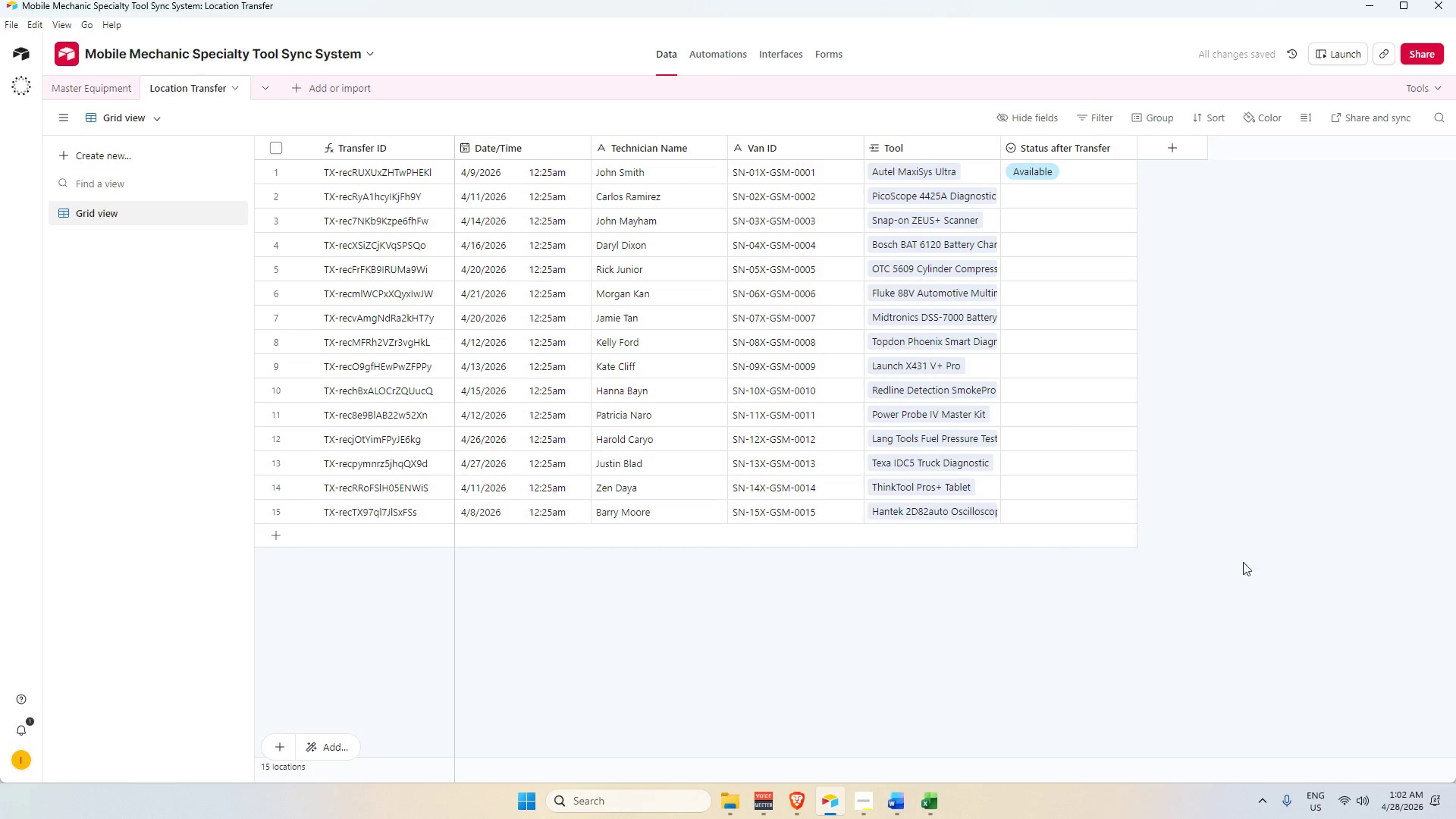 
left_click([1236, 551])
 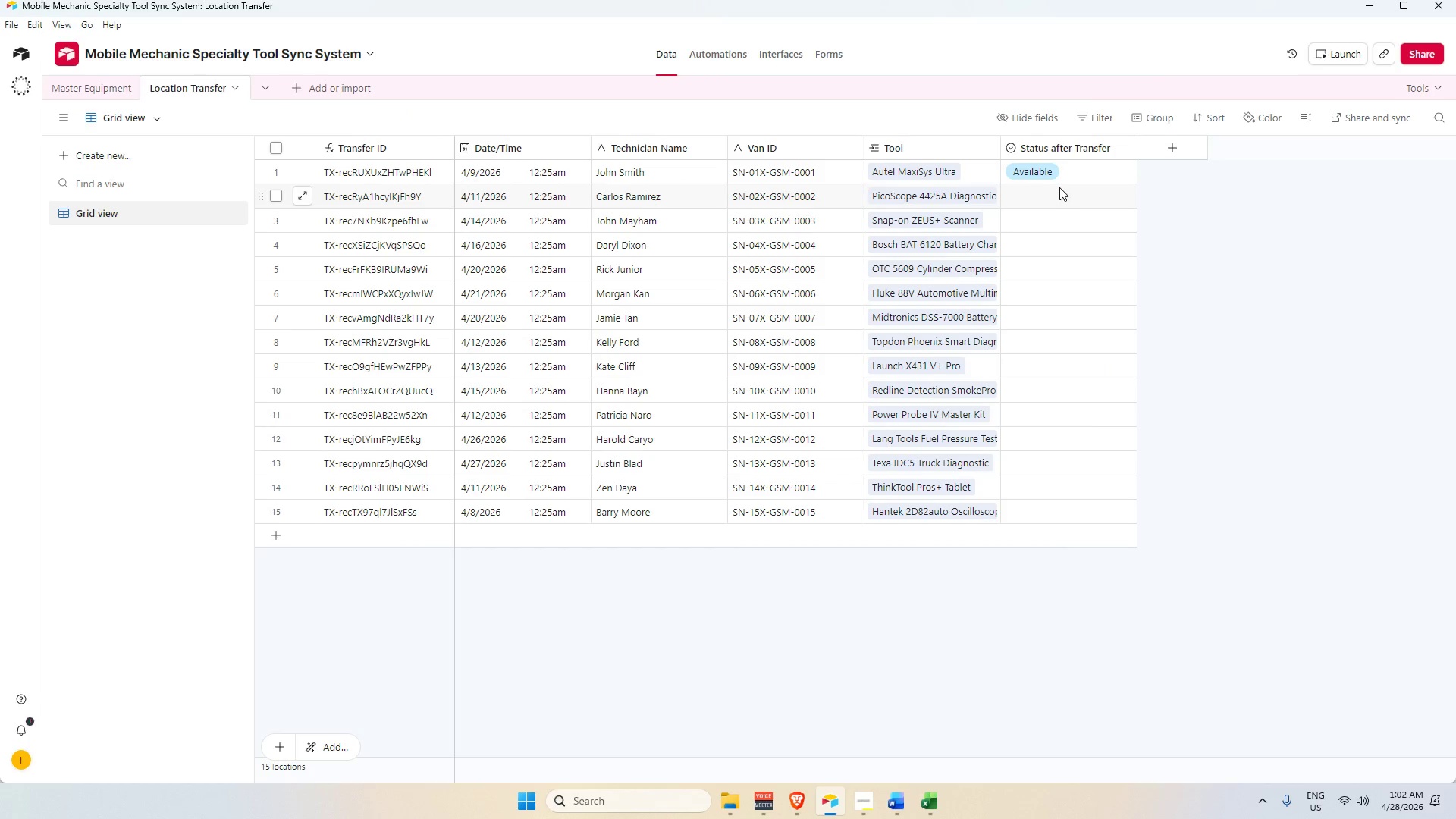 
left_click([1060, 187])
 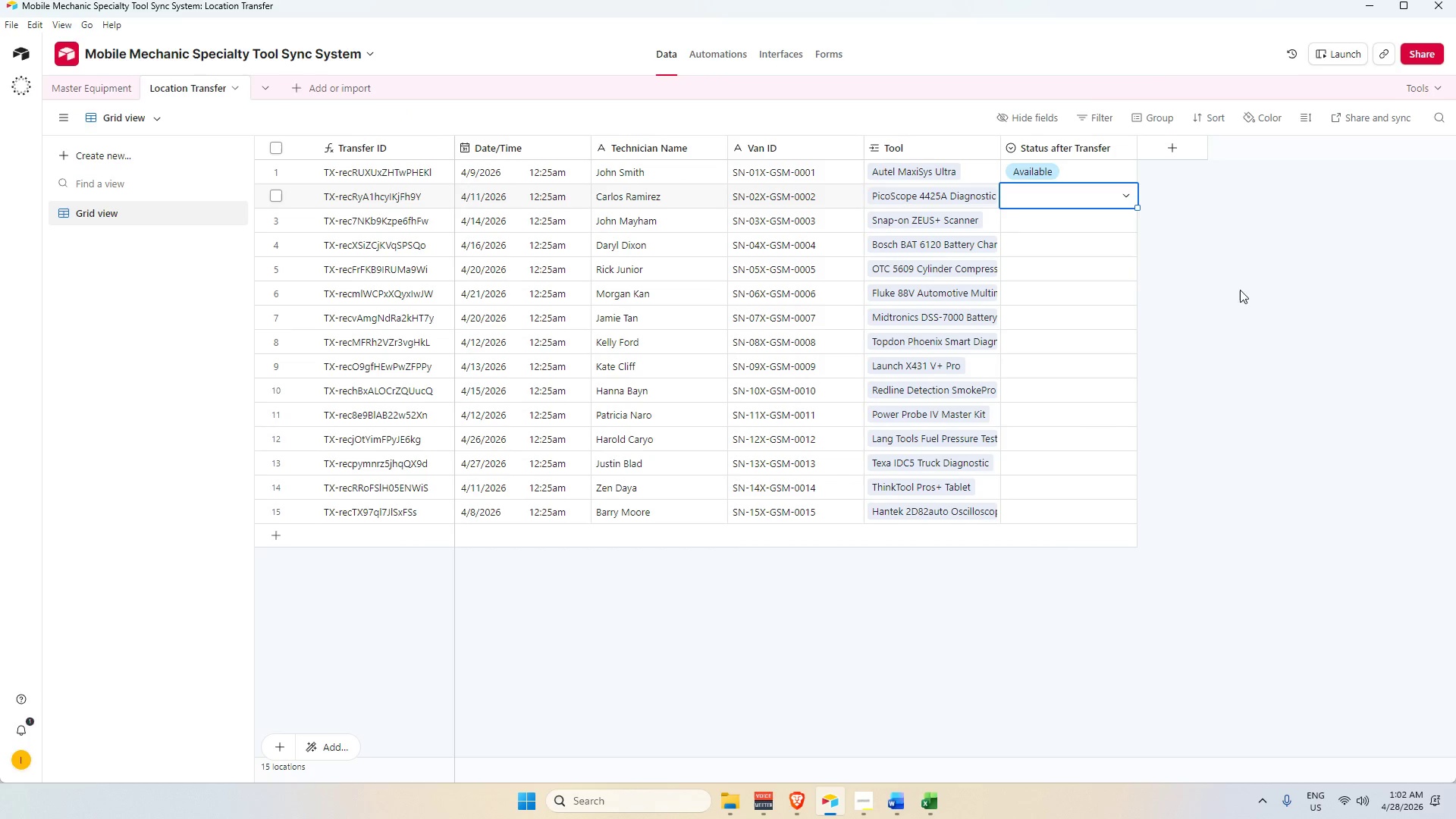 
left_click([1262, 300])
 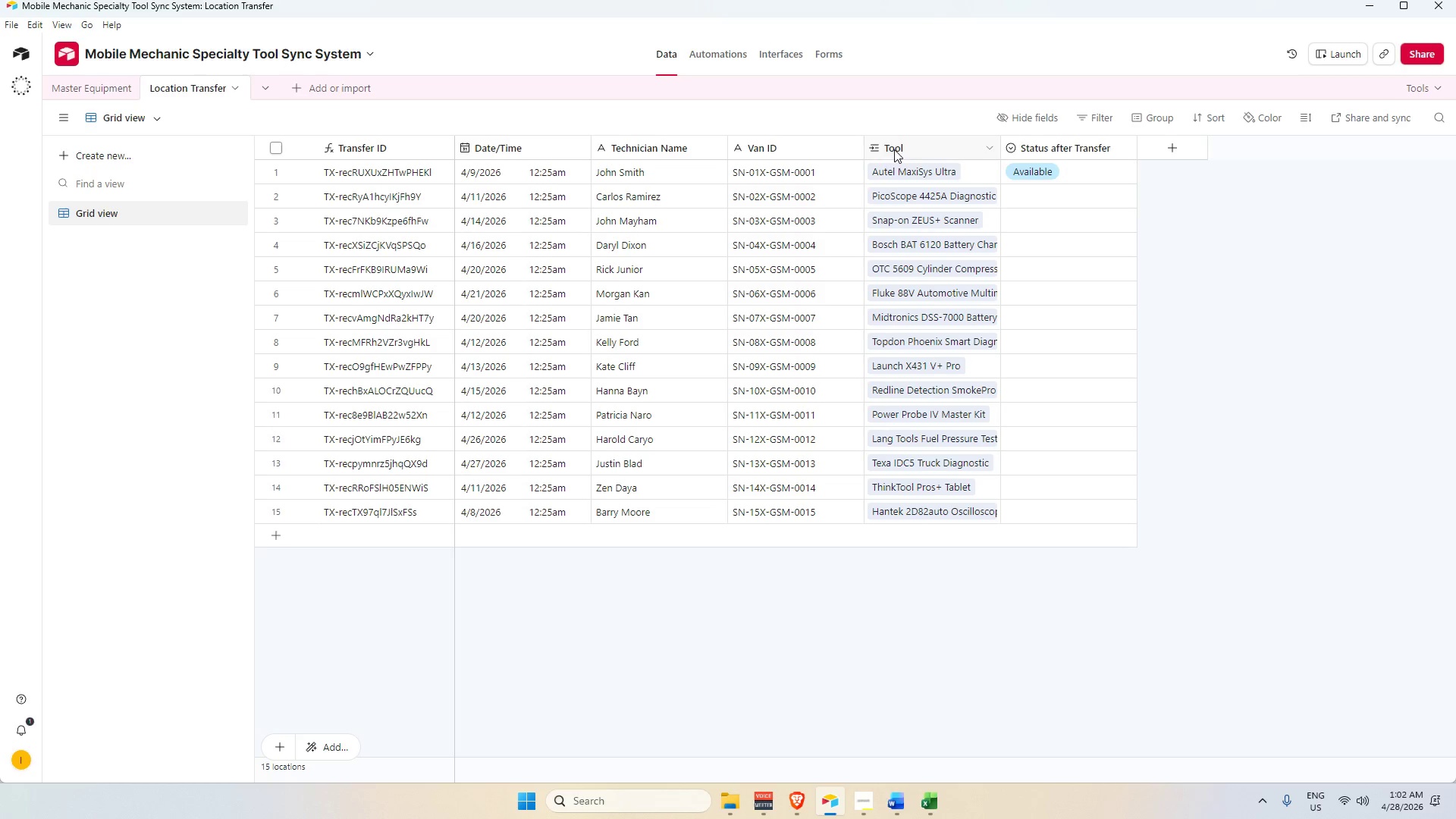 
left_click([698, 58])
 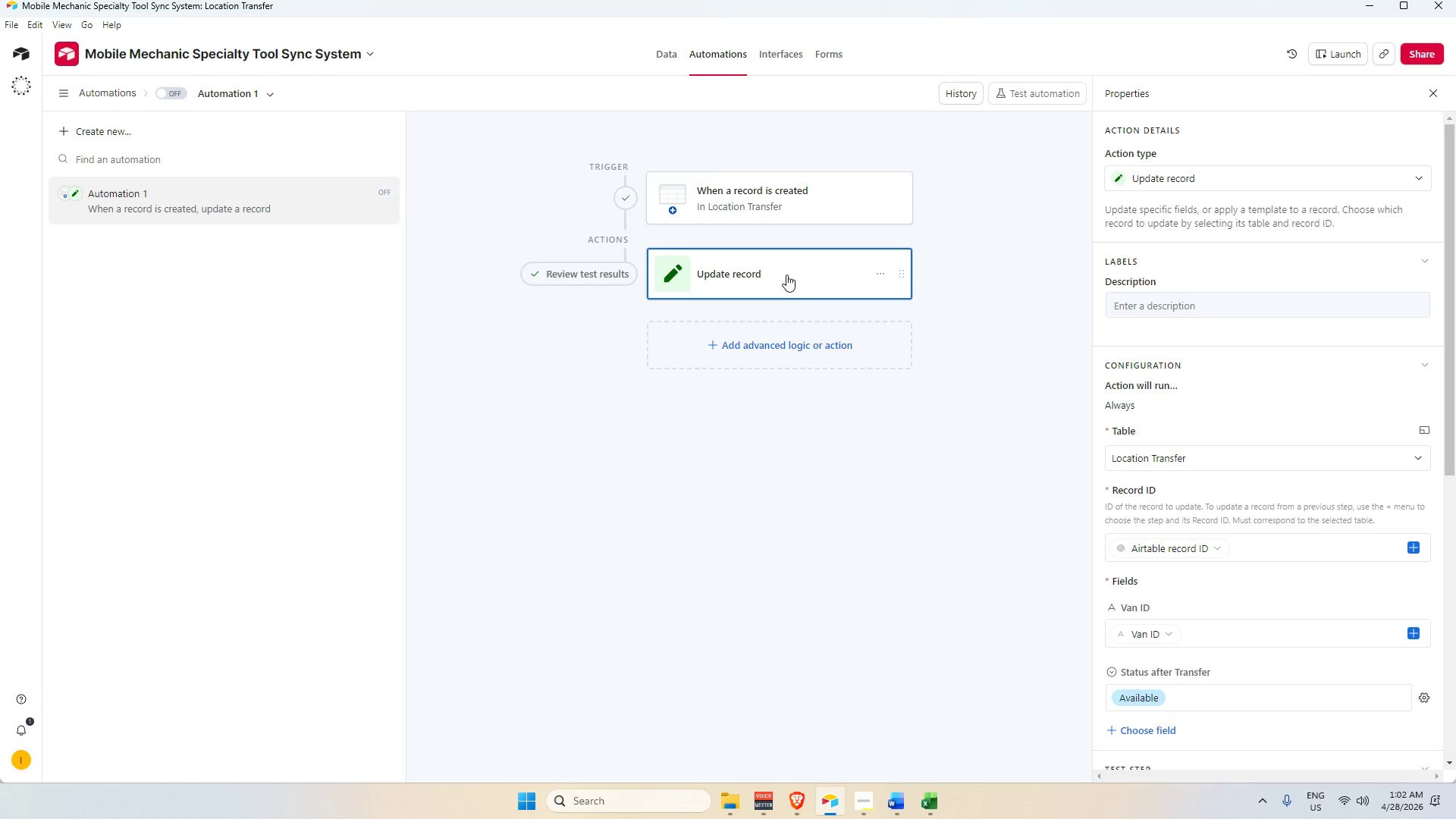 
wait(7.22)
 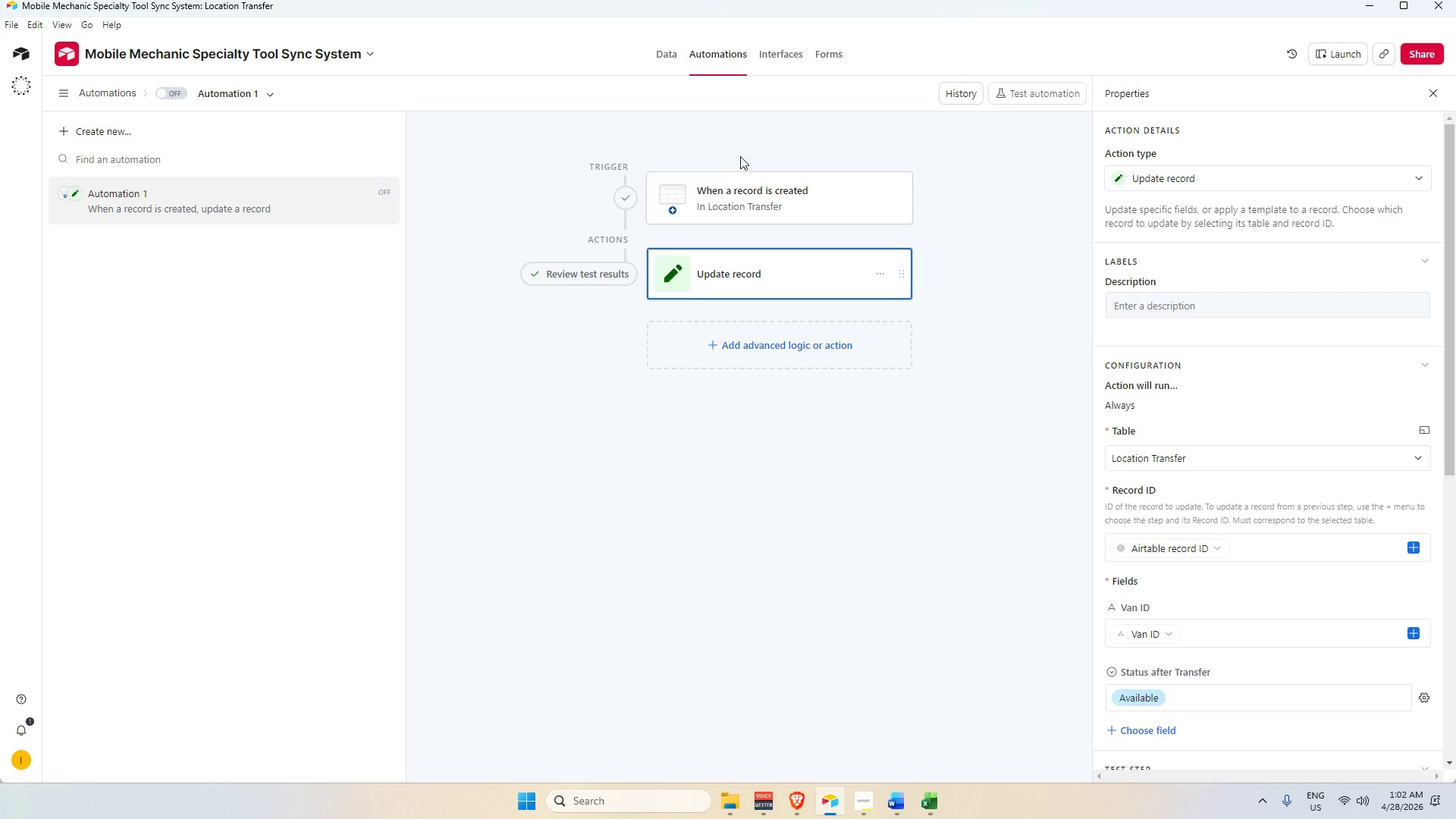 
left_click([671, 61])
 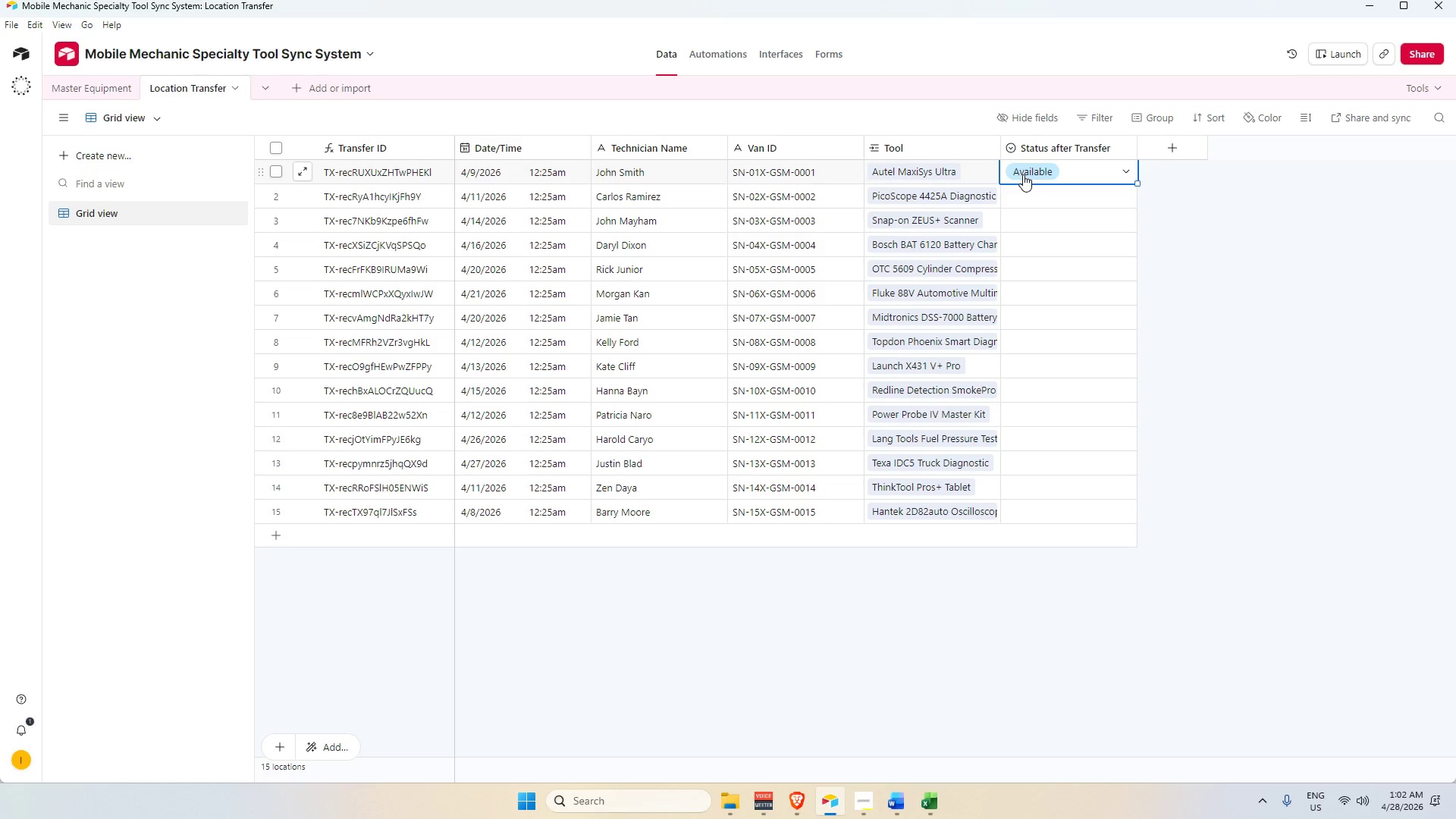 
key(Backspace)
 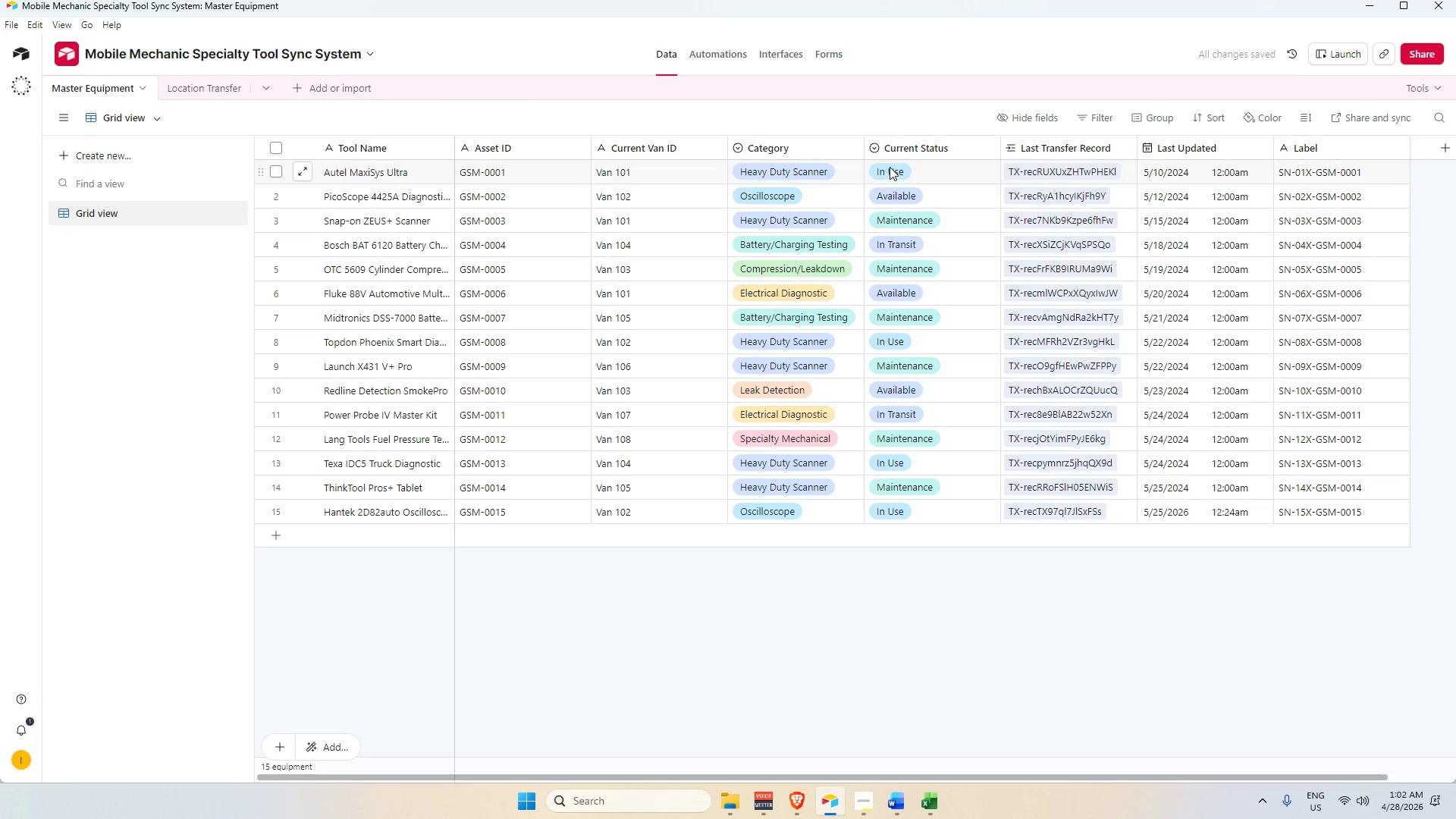 
left_click([914, 152])
 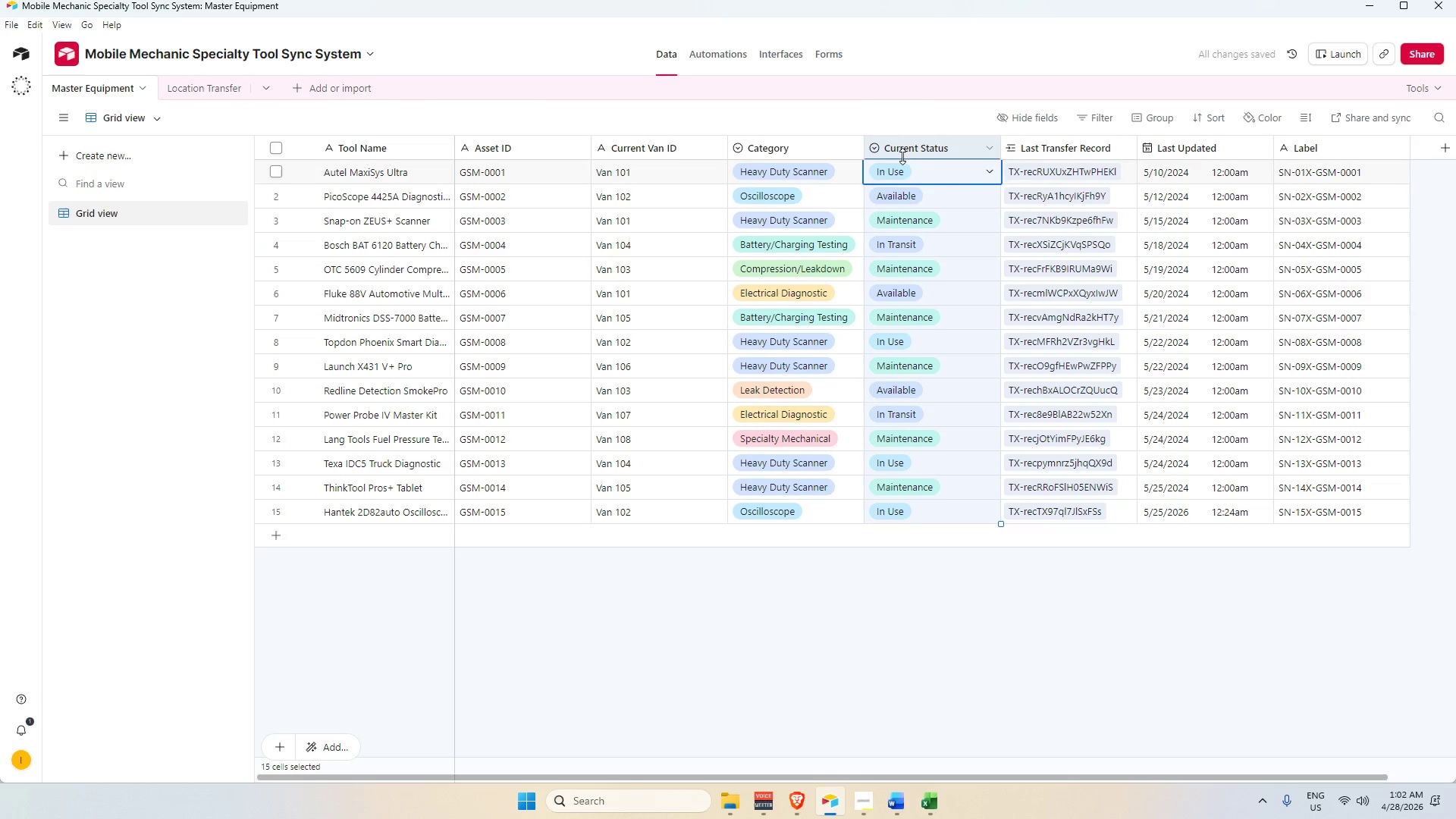 
key(Control+V)
 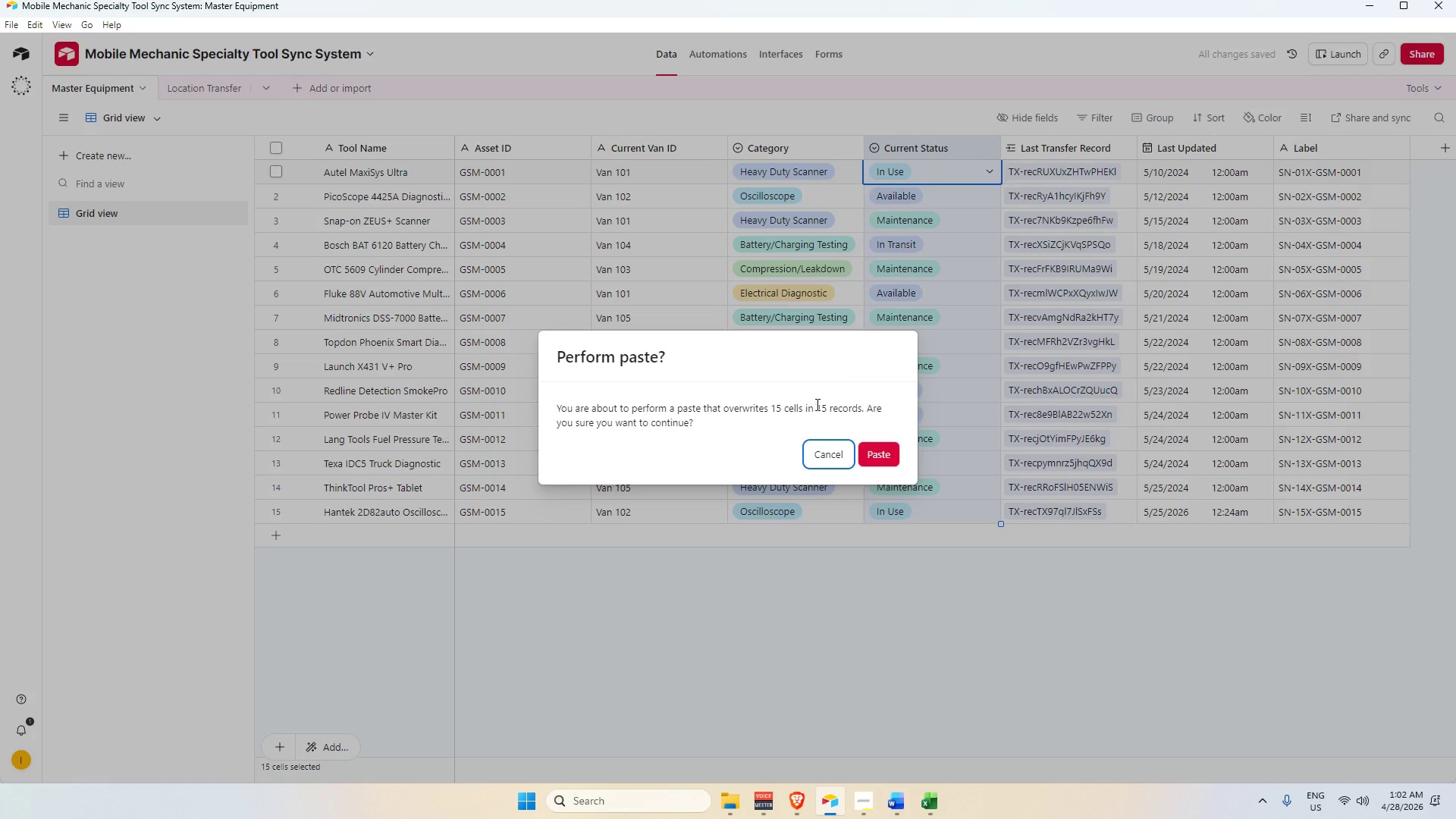 
left_click([827, 453])
 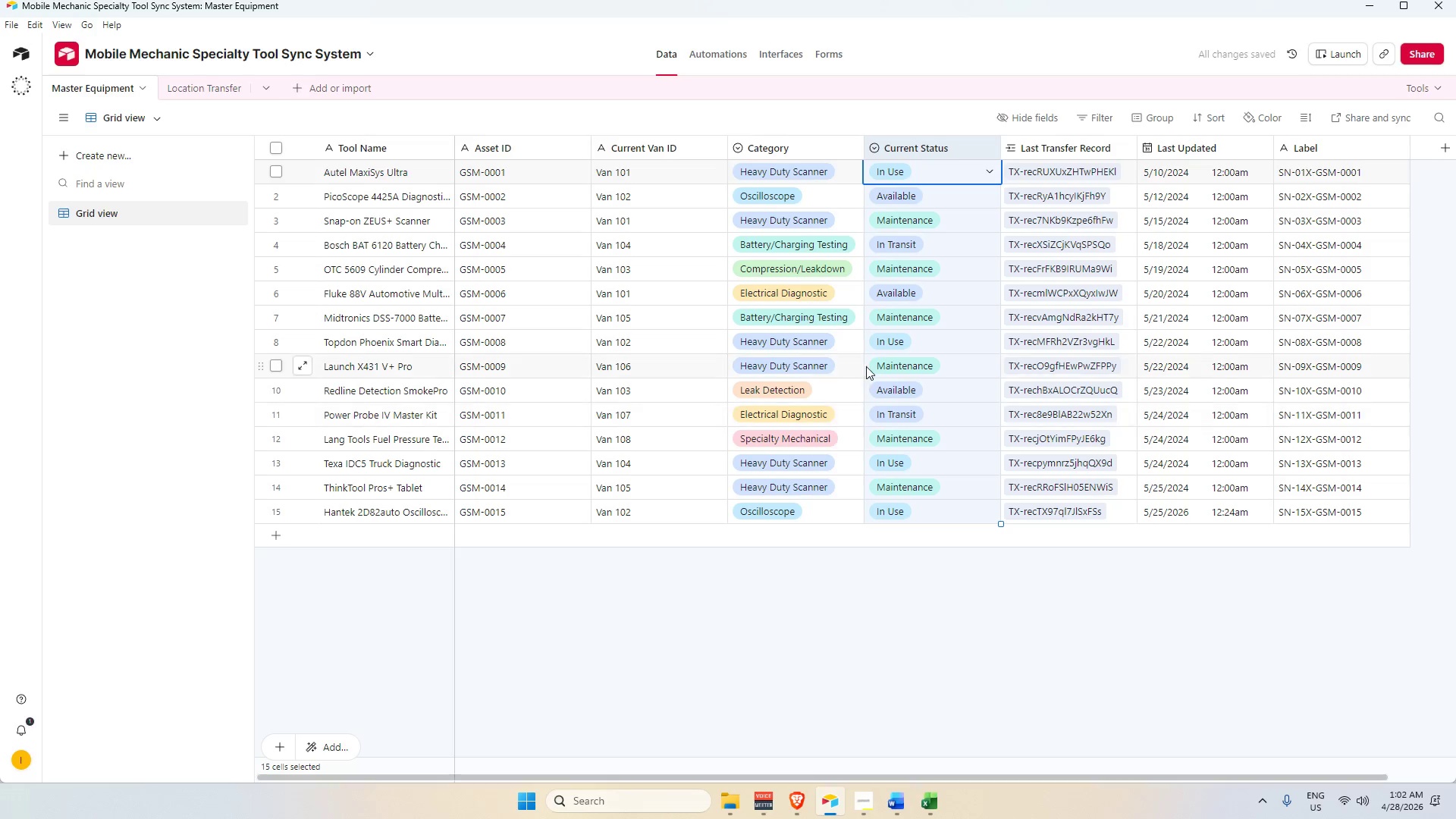 
key(Control+C)
 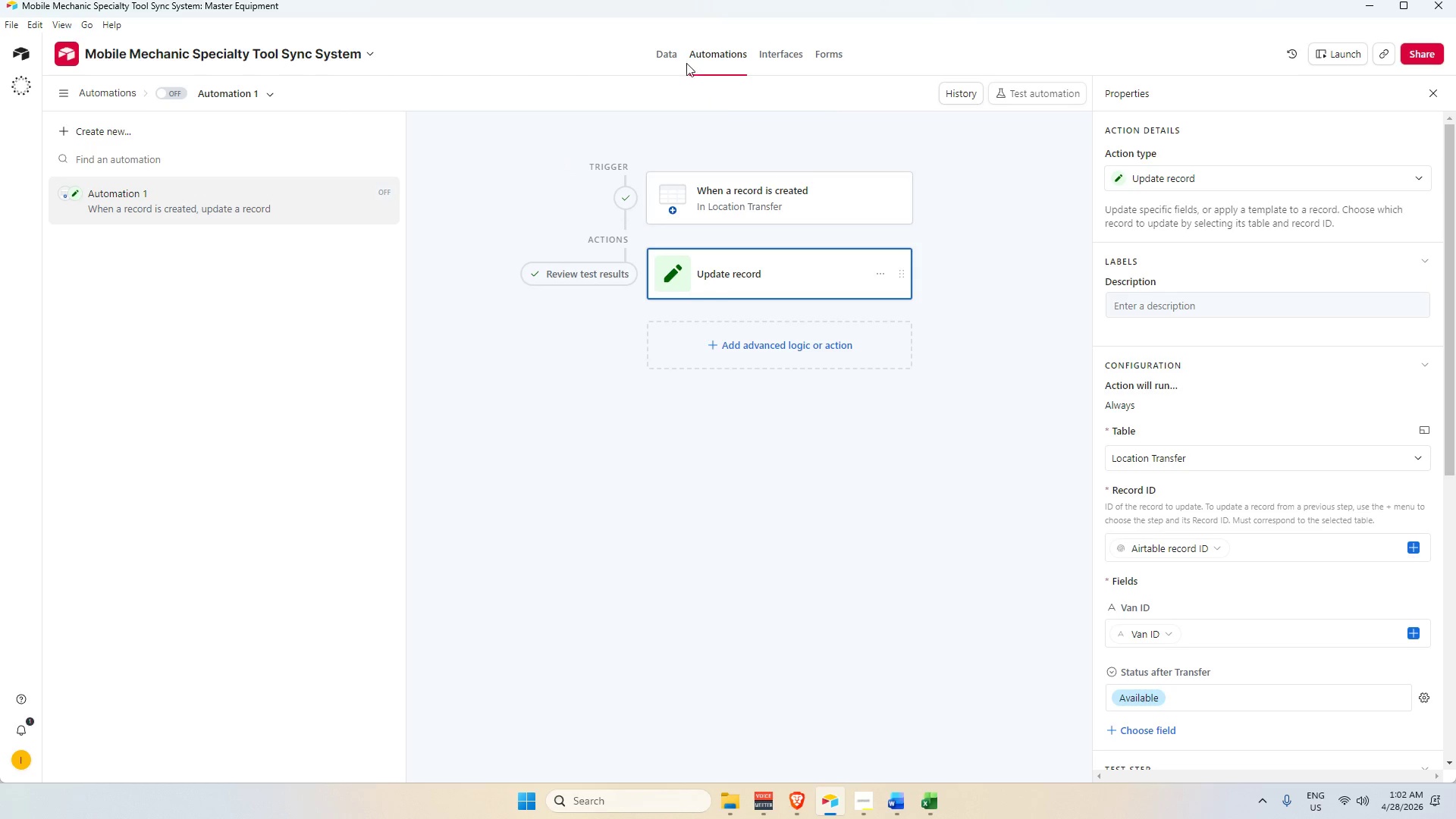 
wait(5.2)
 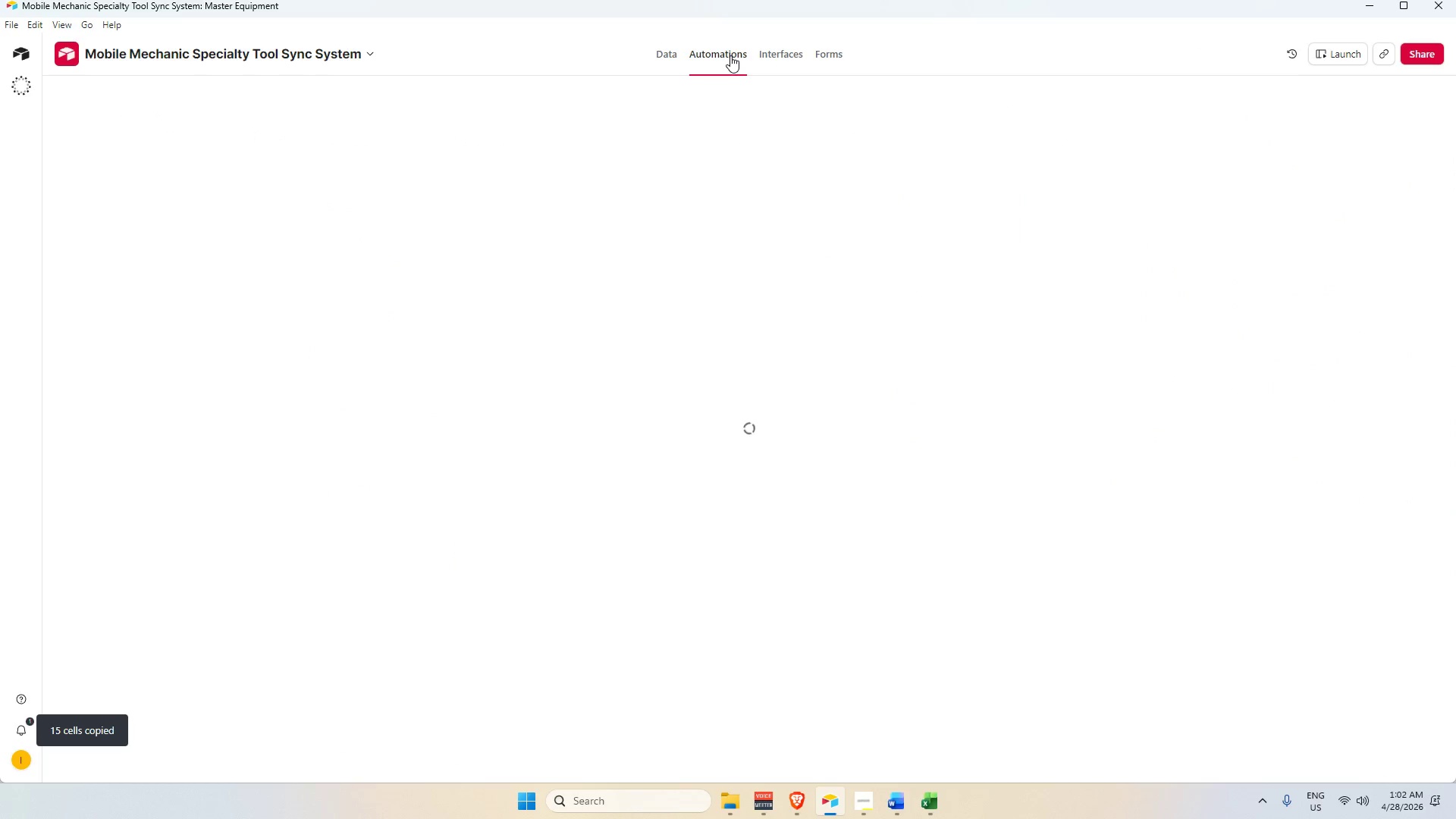 
left_click([670, 53])
 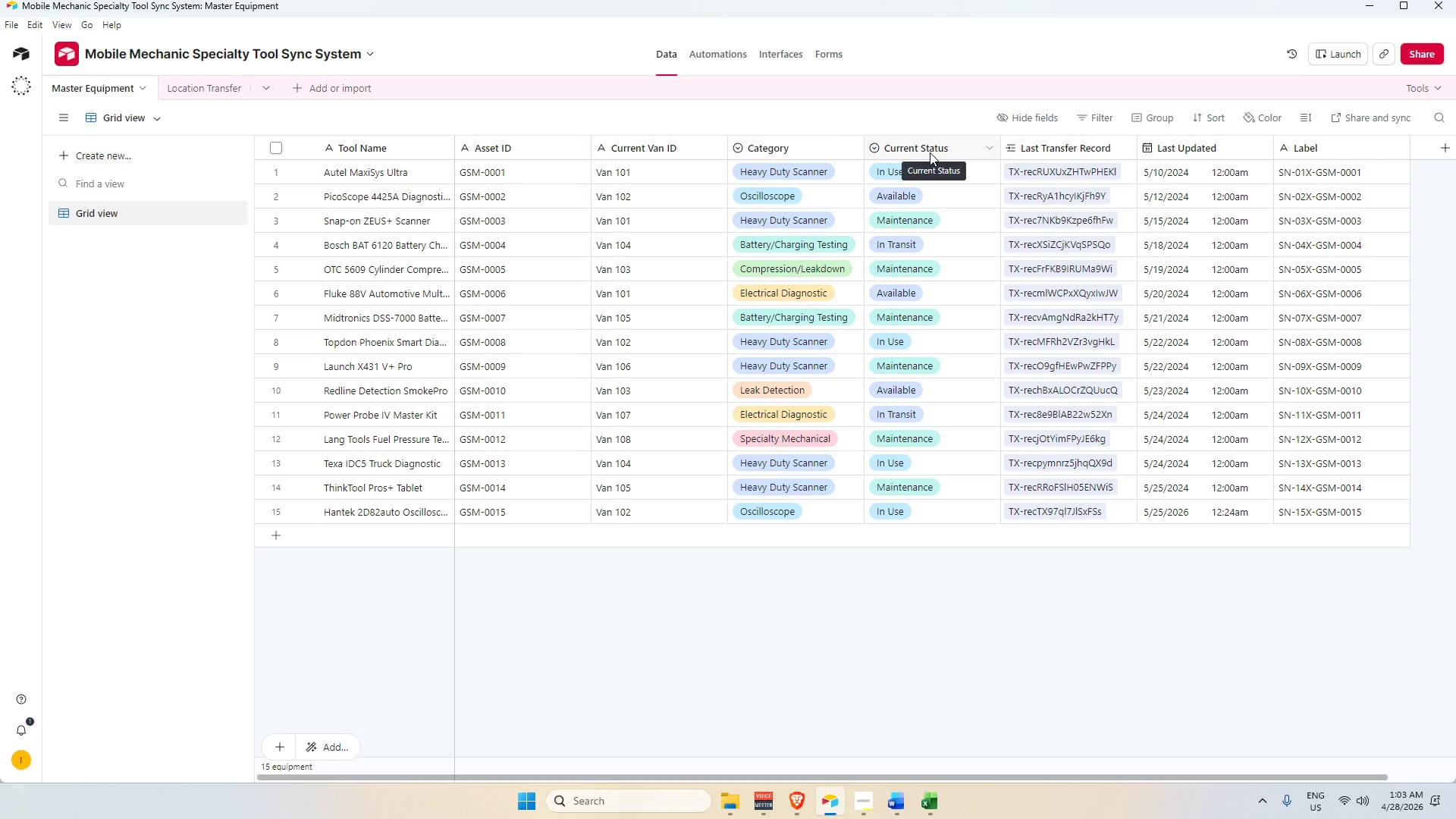 
left_click([930, 150])
 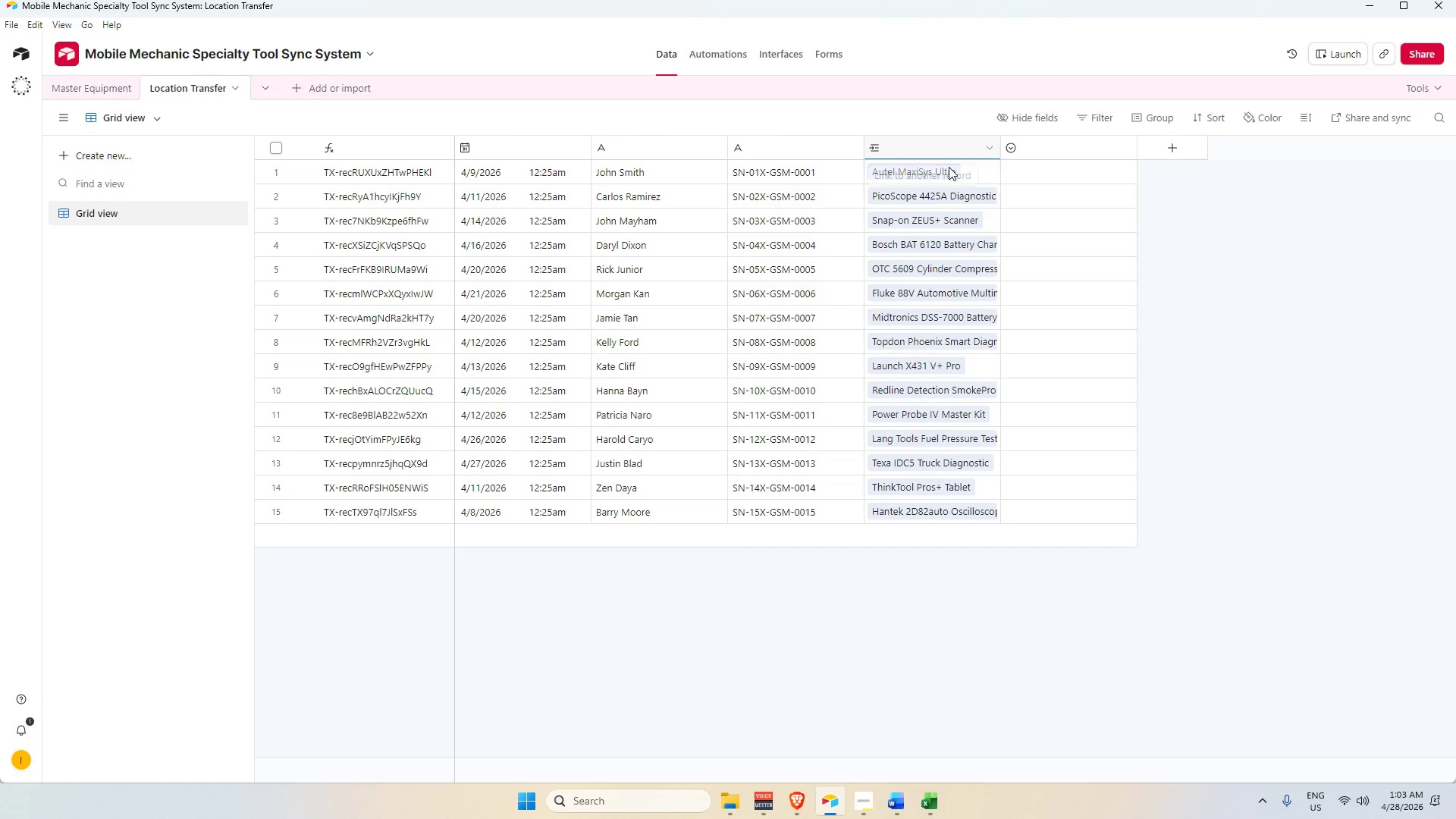 
left_click([1054, 152])
 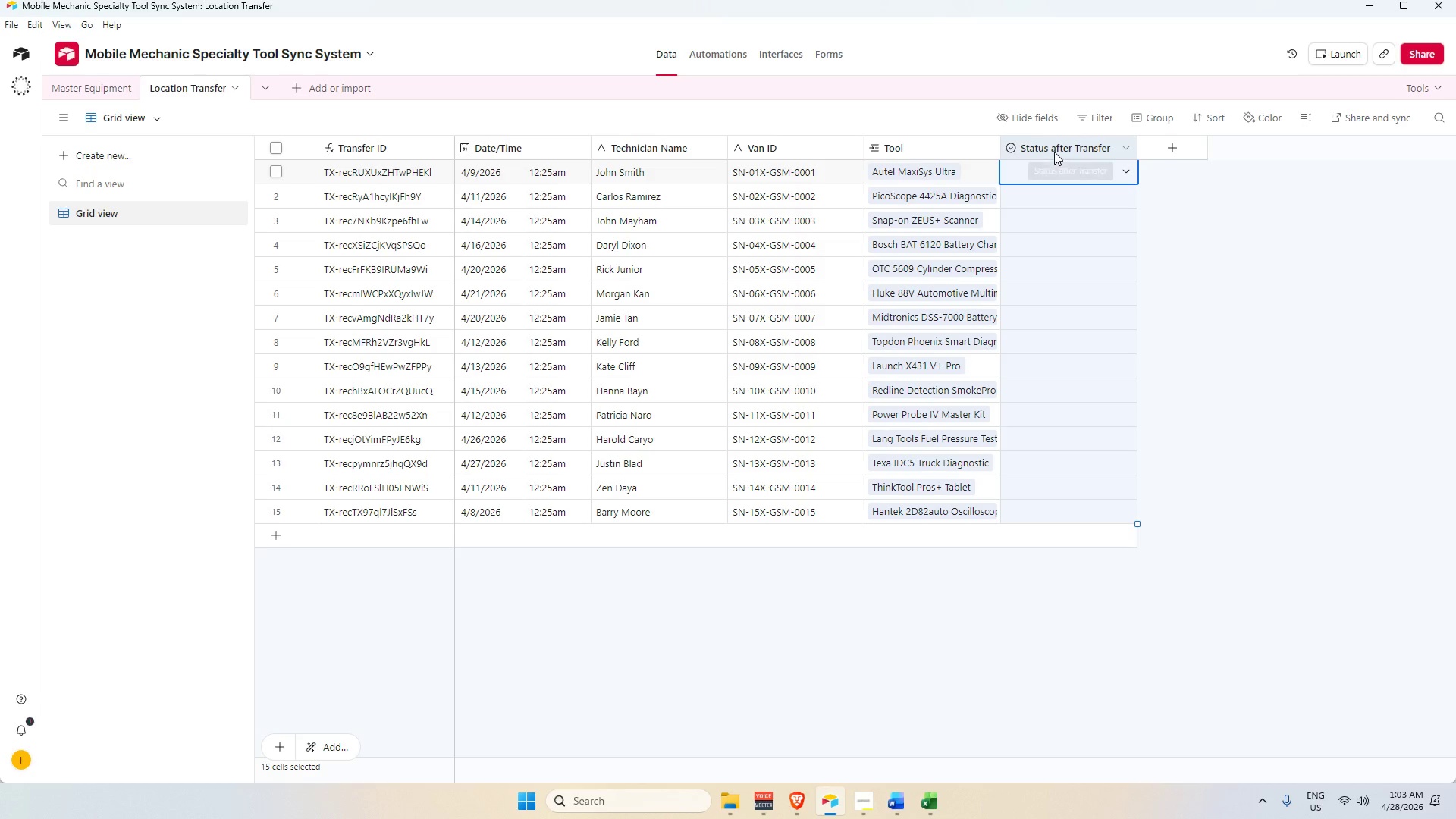 
key(Control+V)
 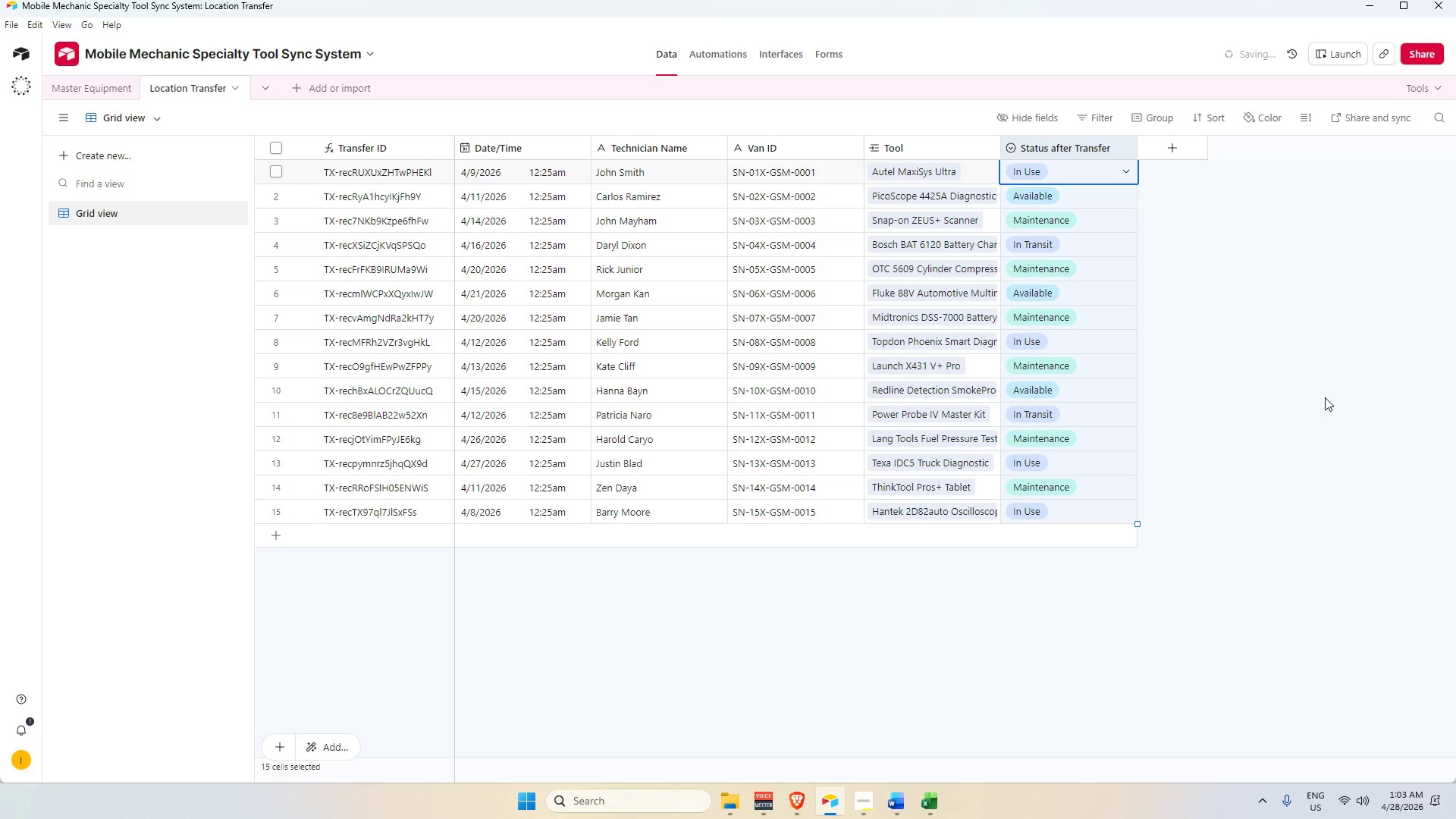 
left_click([1351, 410])
 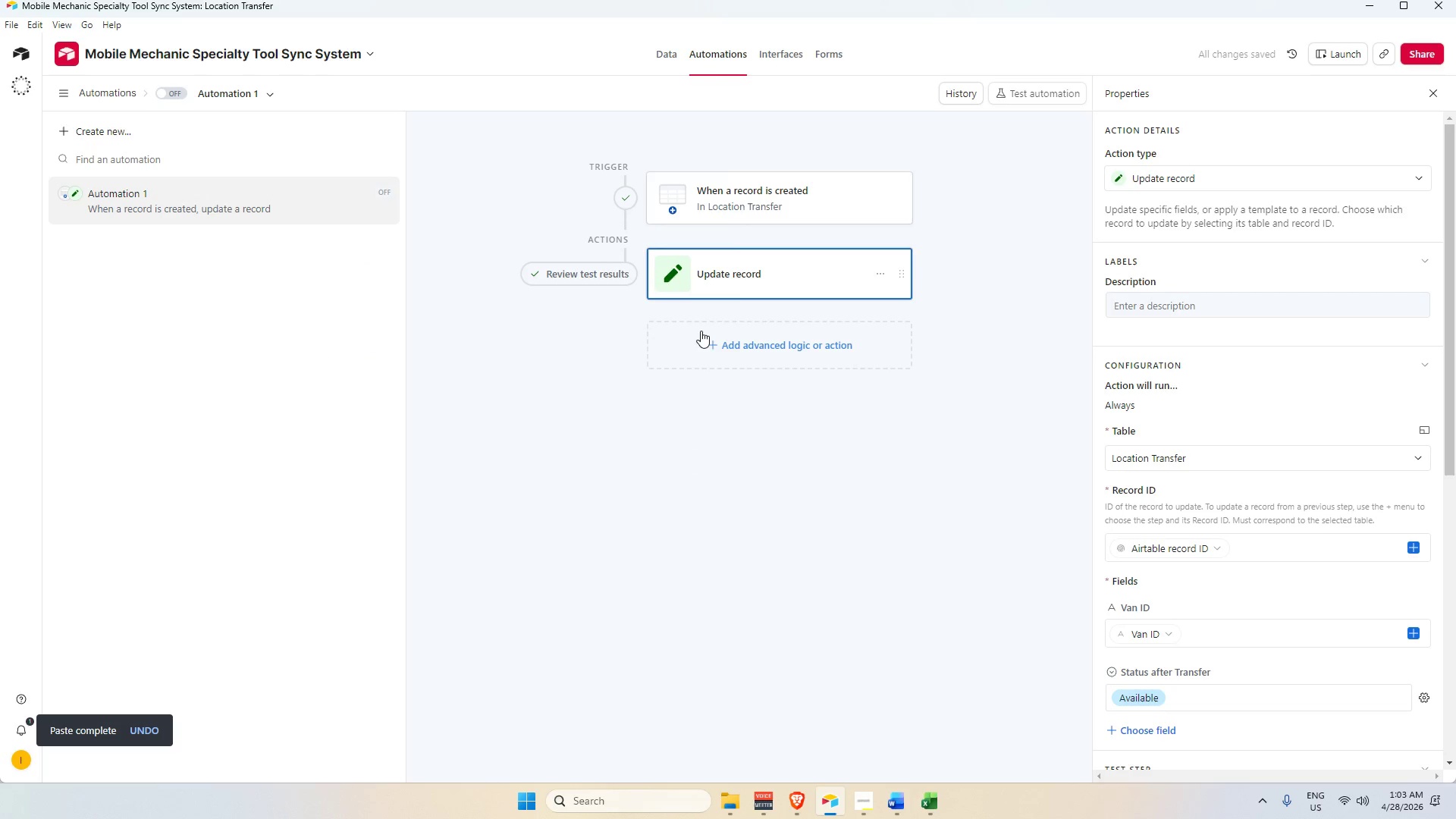 
left_click([770, 62])
 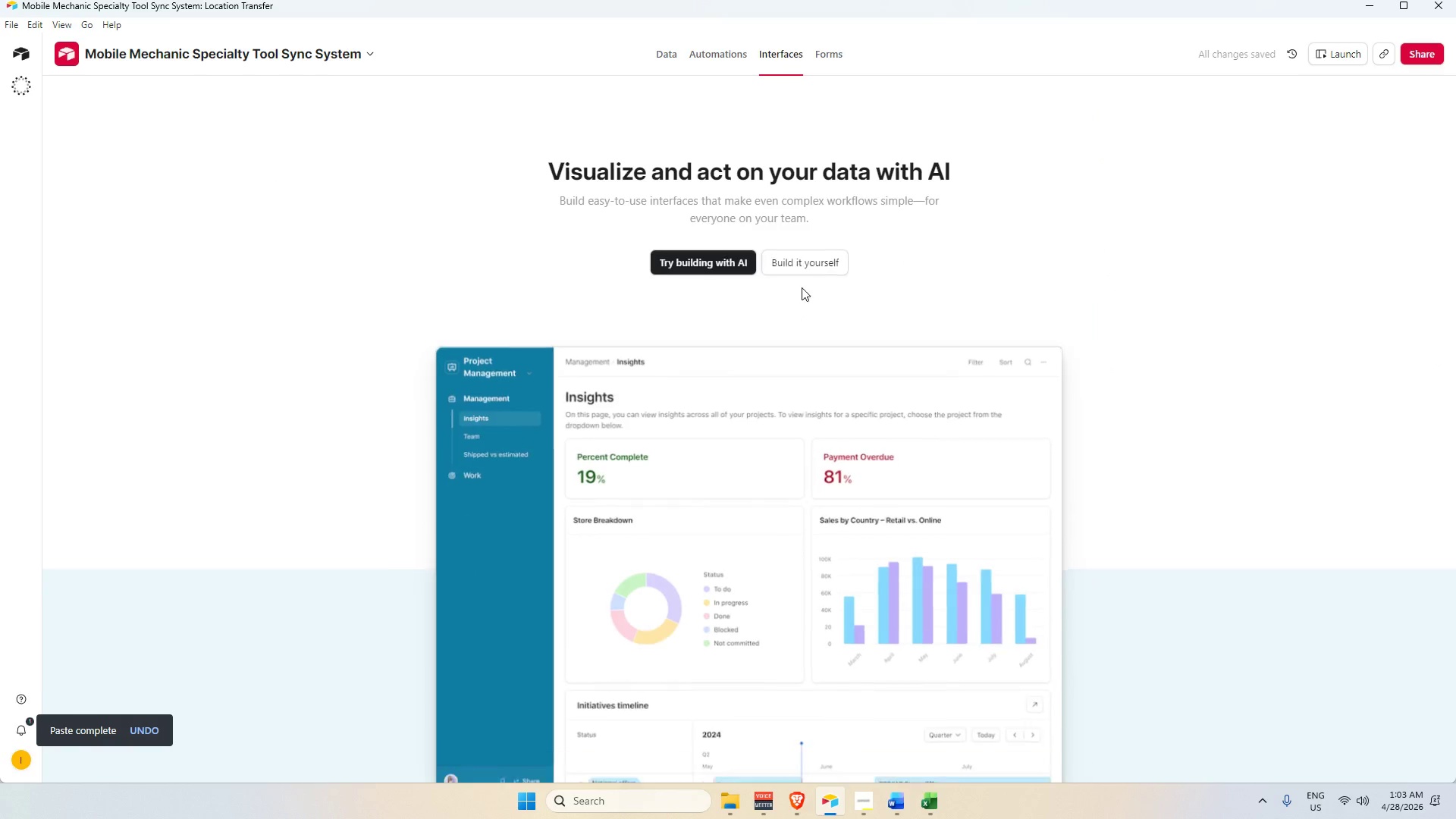 
left_click([821, 264])
 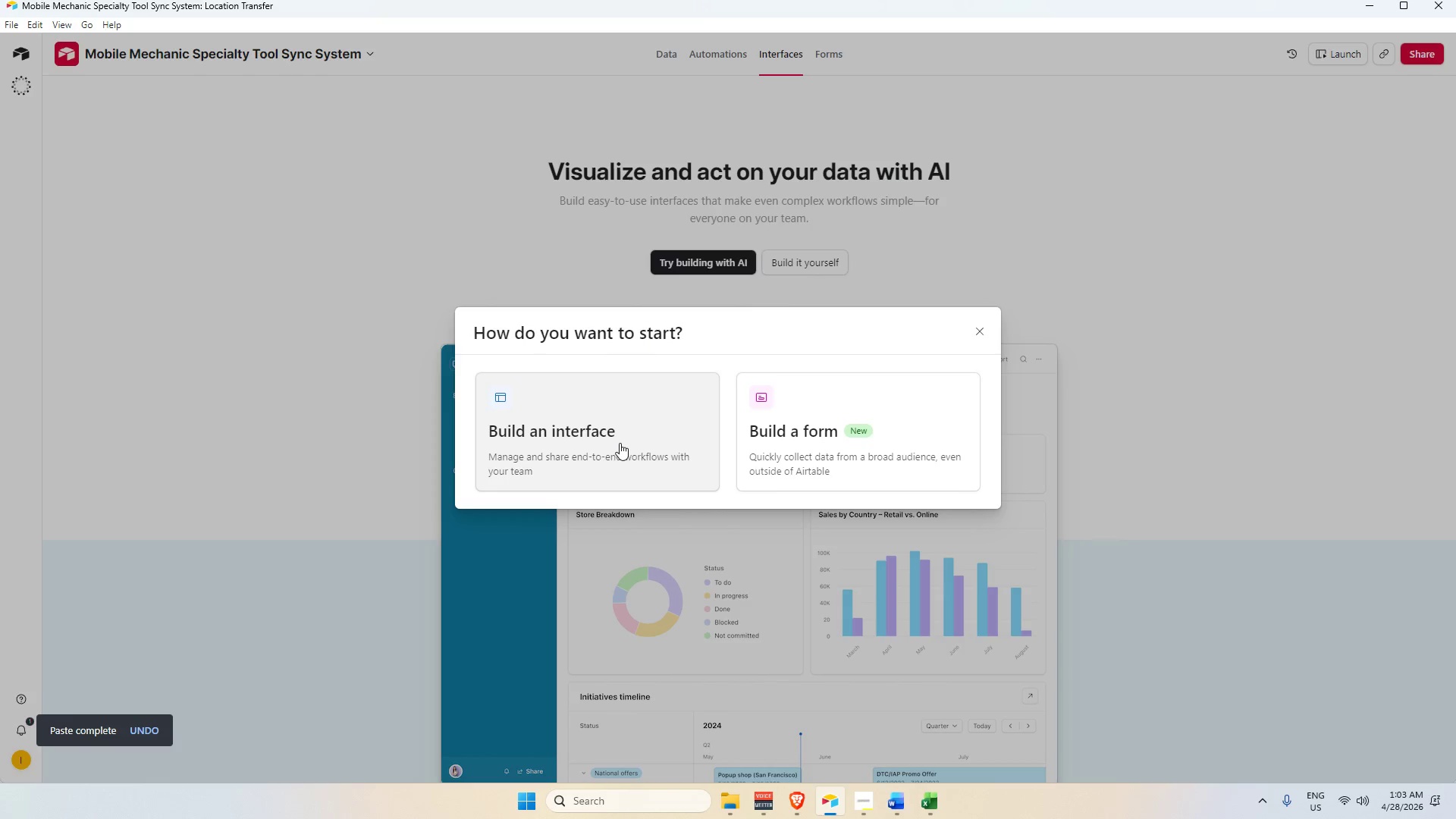 
left_click([616, 443])
 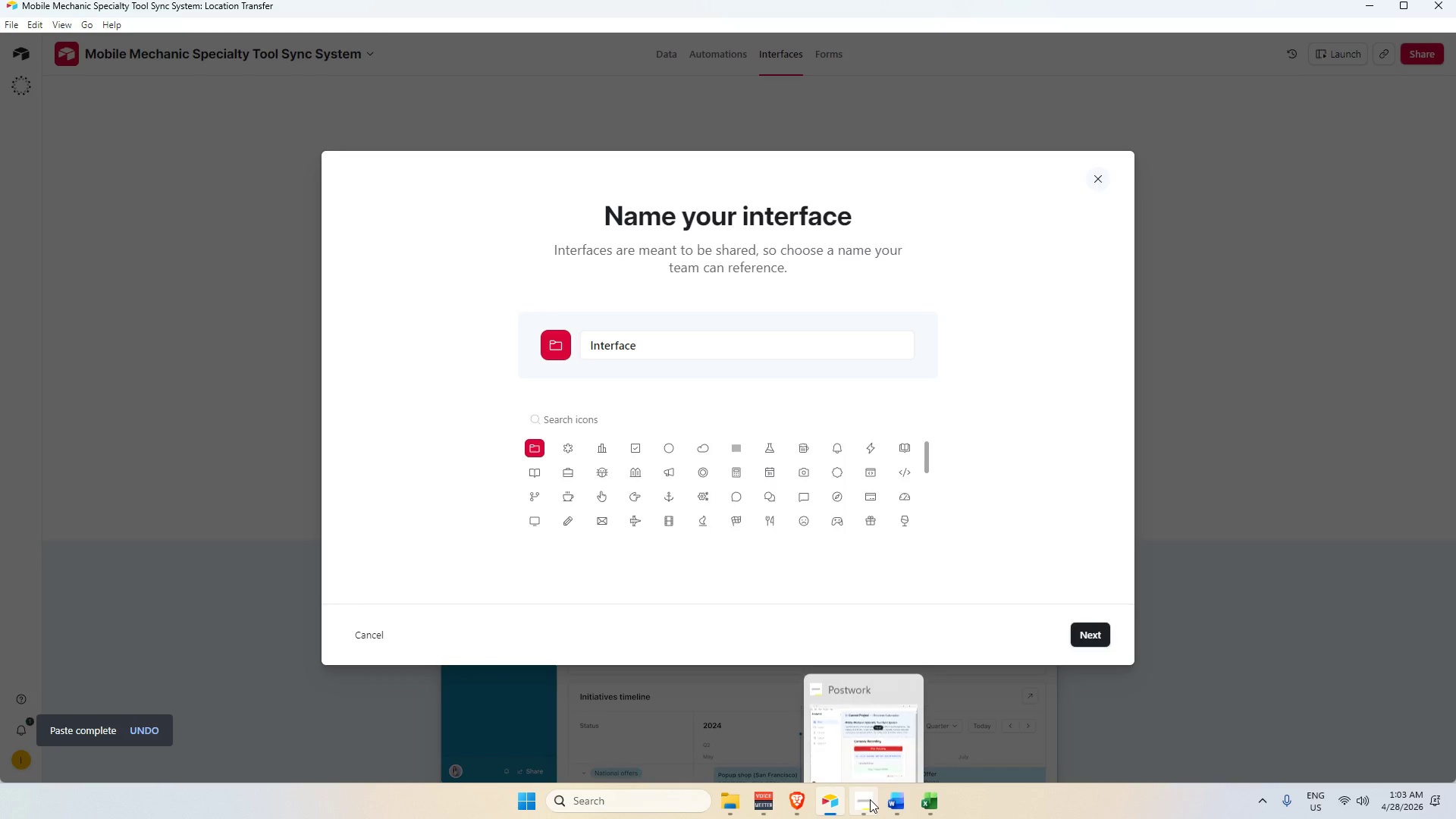 
left_click([870, 799])